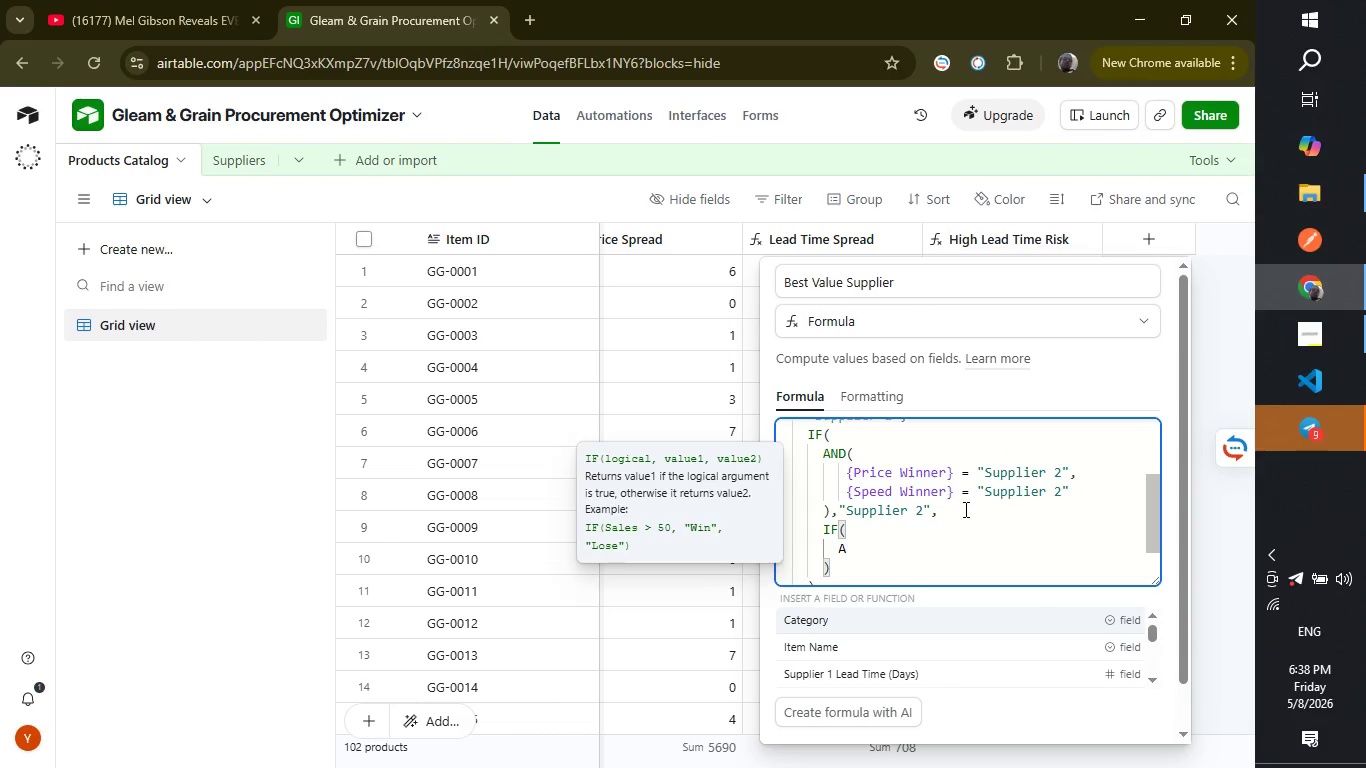 
key(Shift+N)
 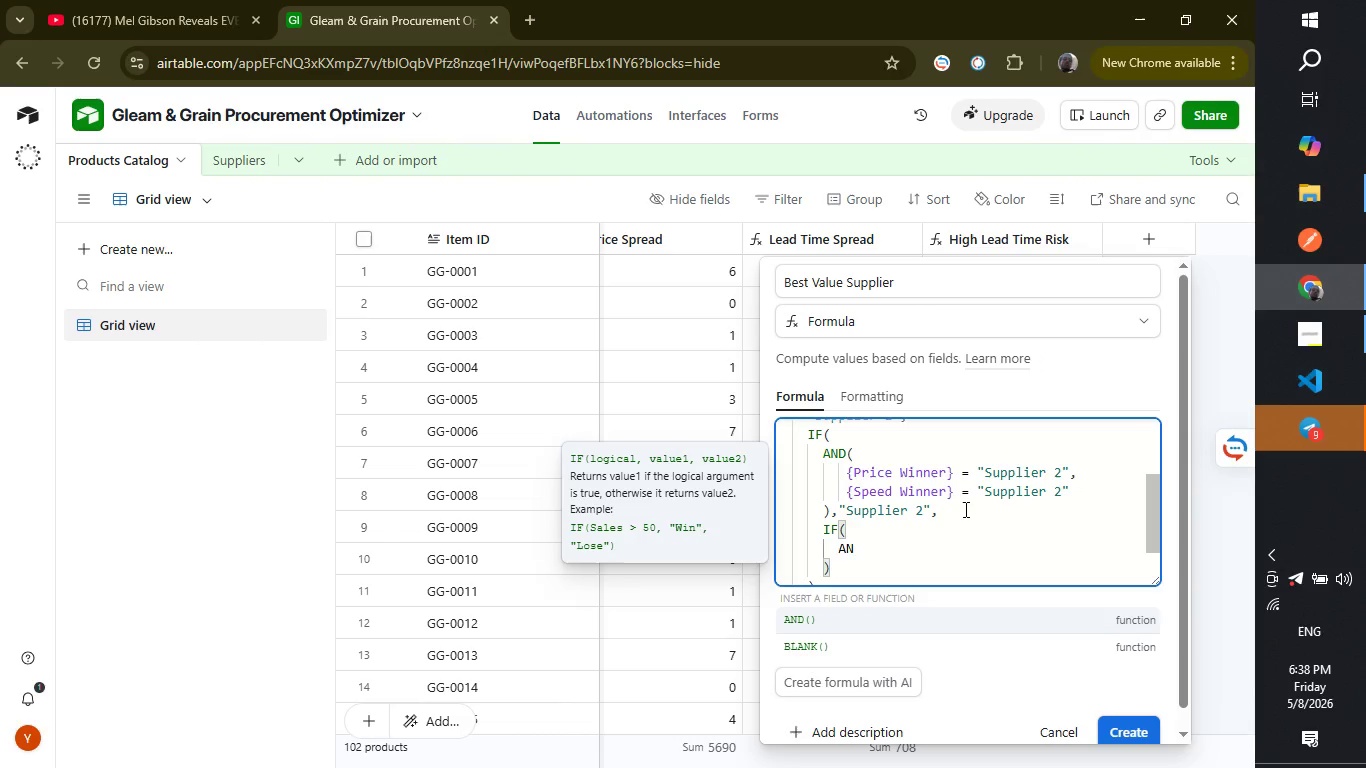 
key(Shift+ShiftRight)
 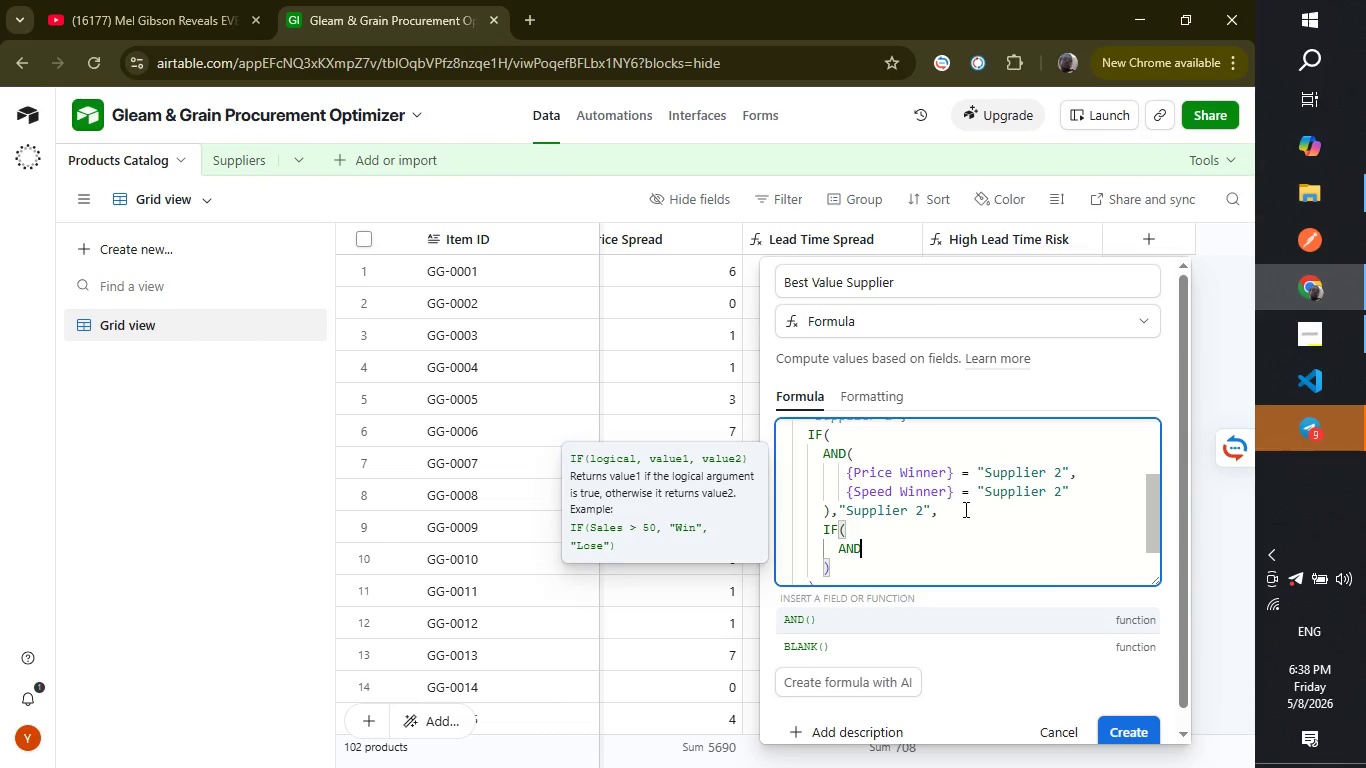 
key(Shift+D)
 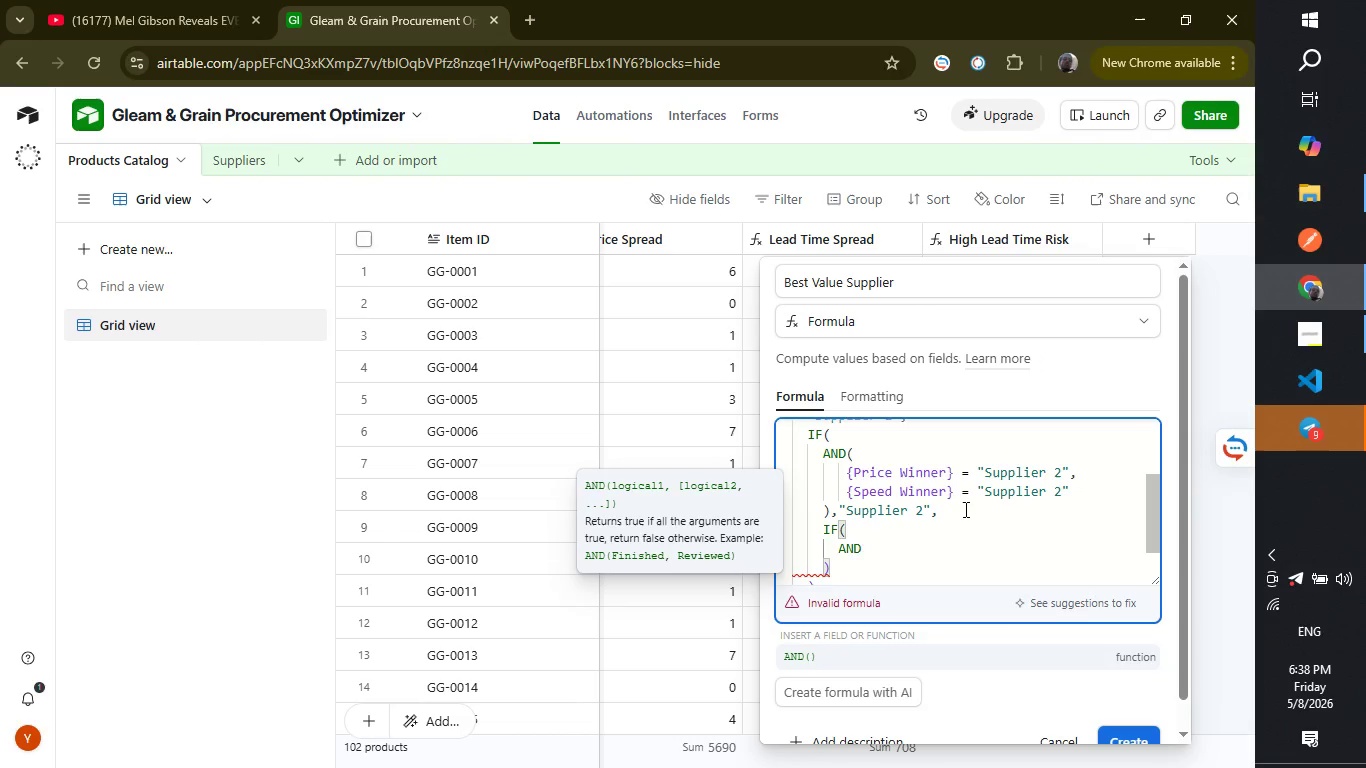 
key(Shift+ShiftLeft)
 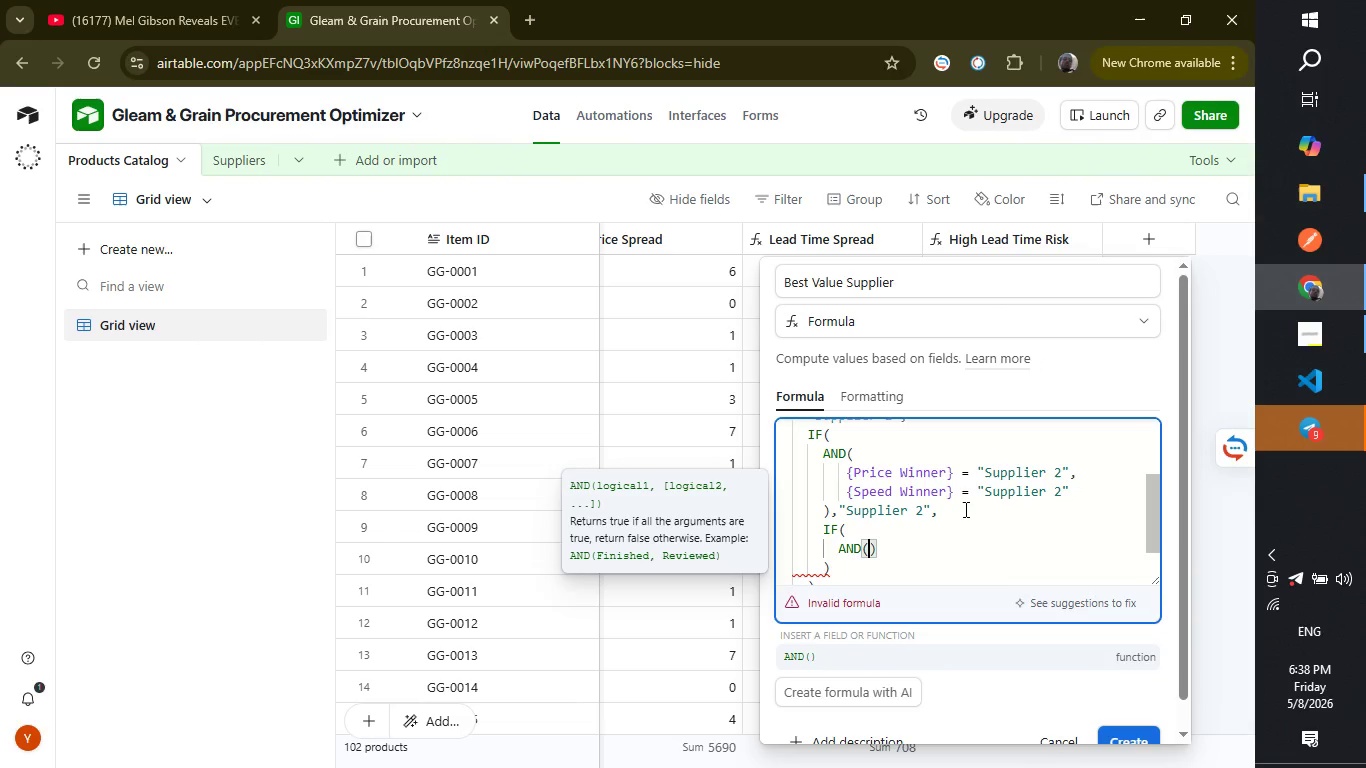 
key(Shift+9)
 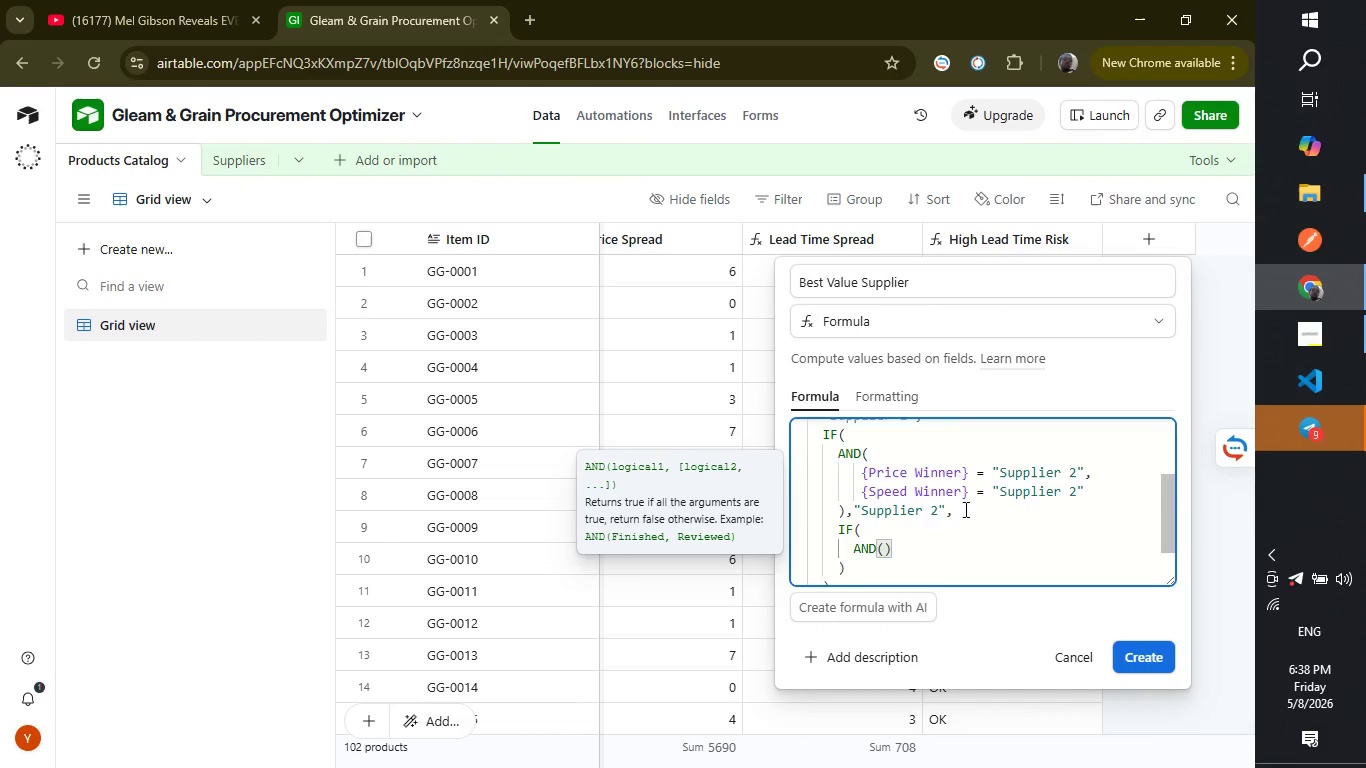 
key(Enter)
 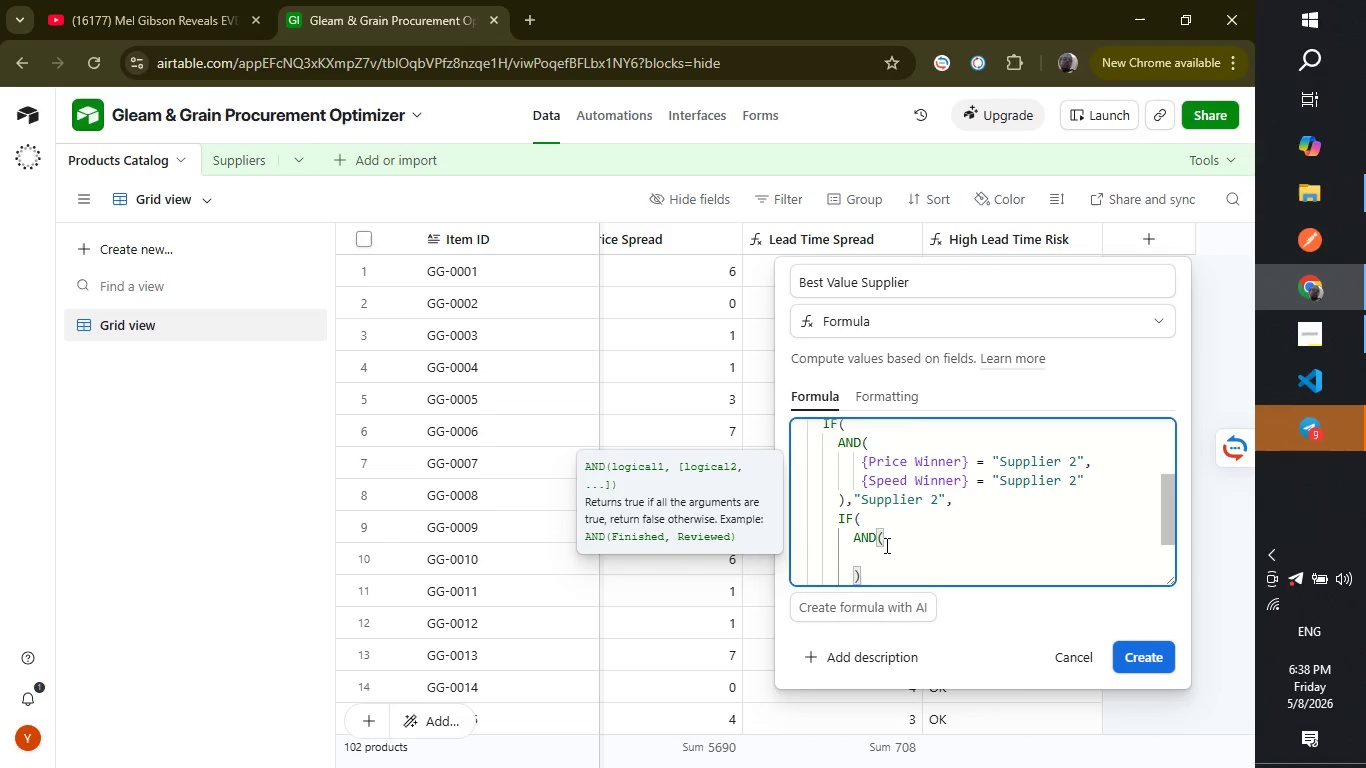 
wait(7.16)
 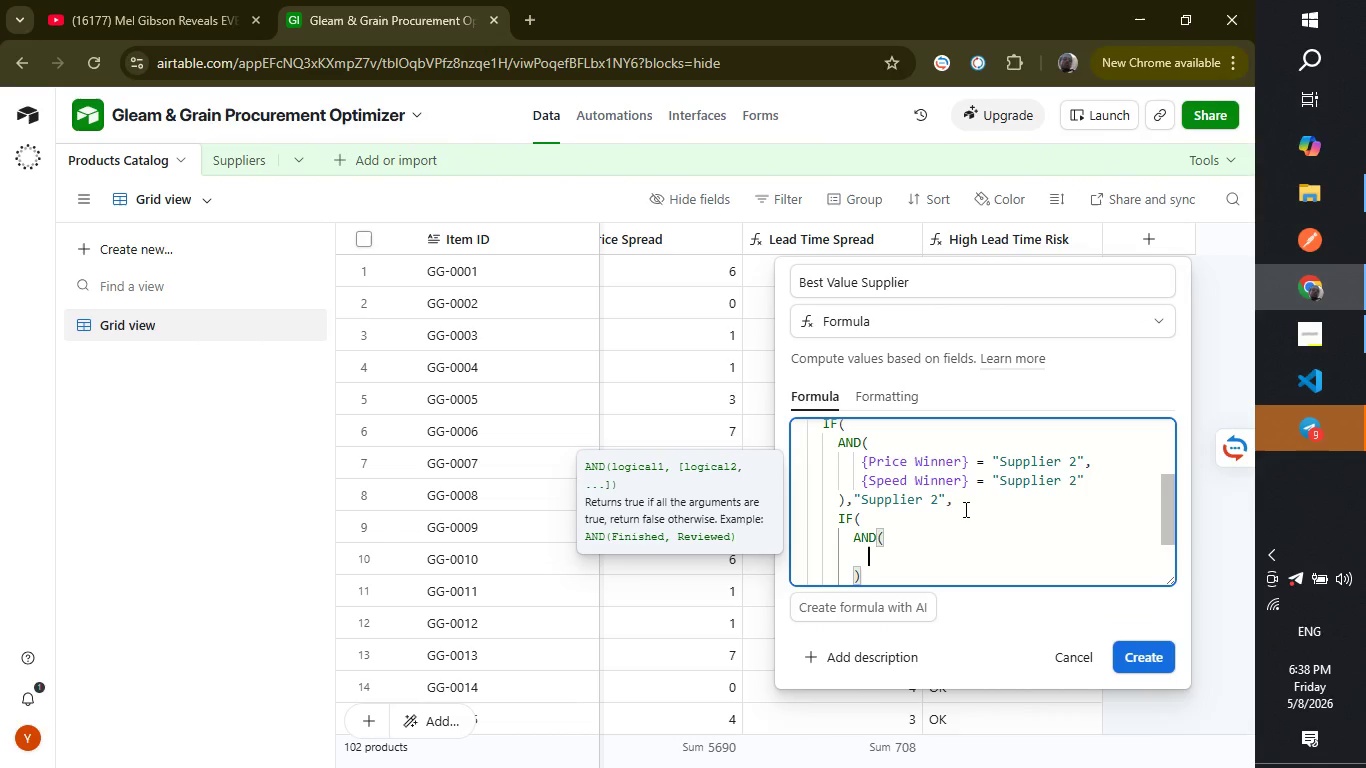 
key(Control+ControlLeft)
 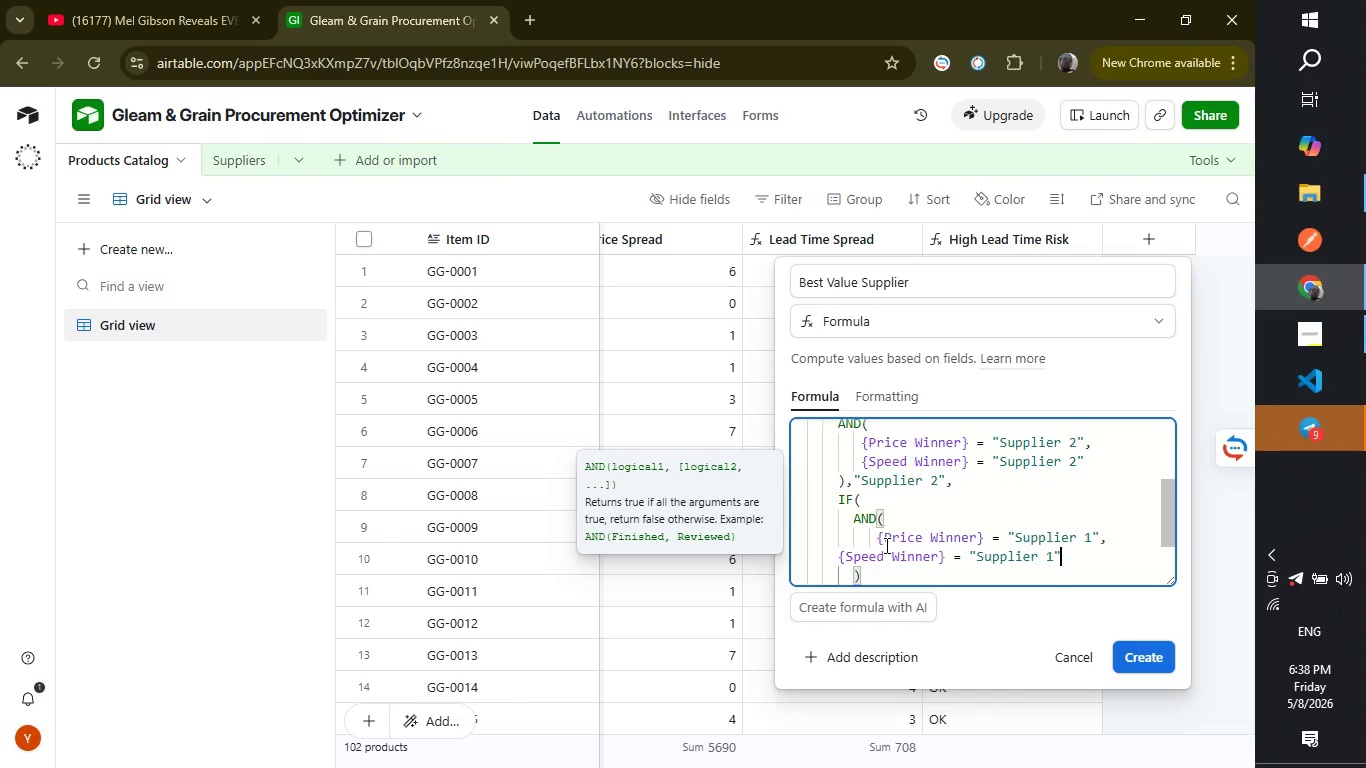 
key(Control+V)
 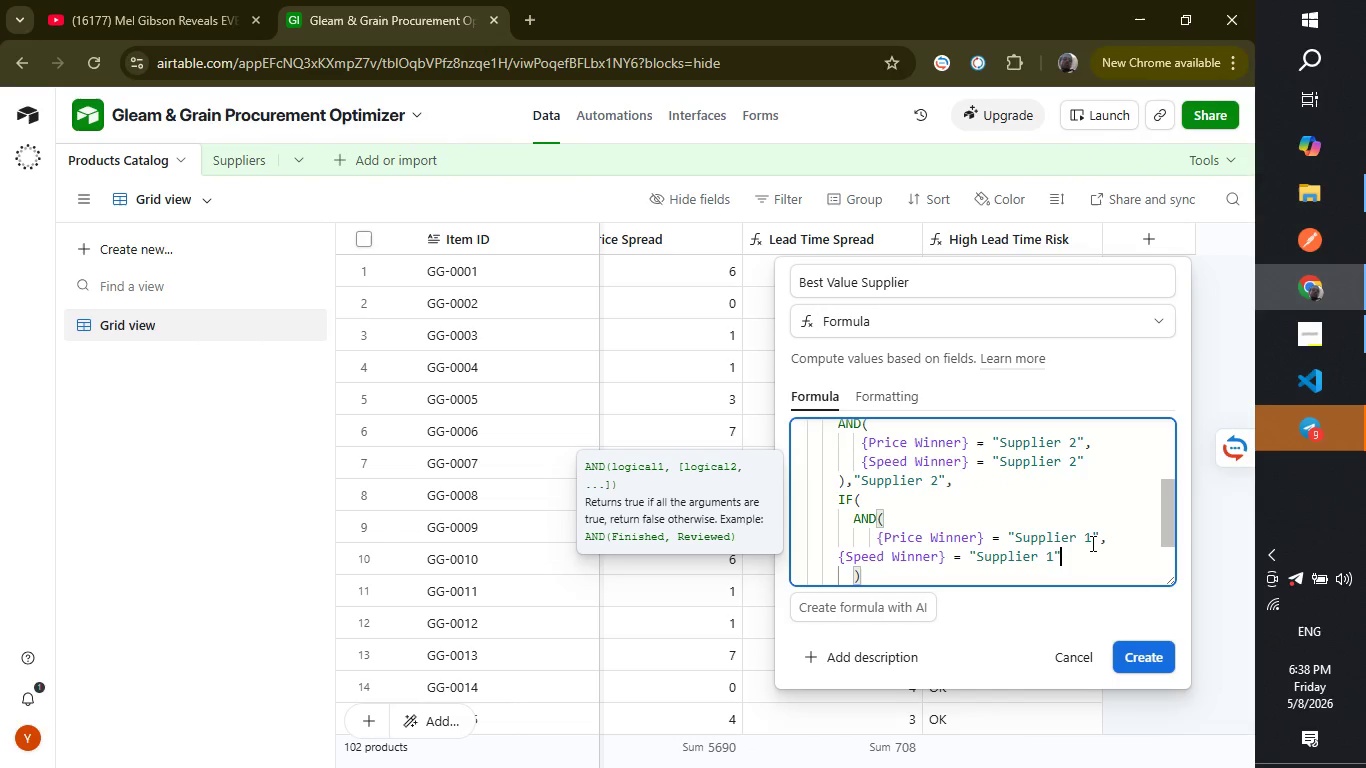 
left_click([1091, 541])
 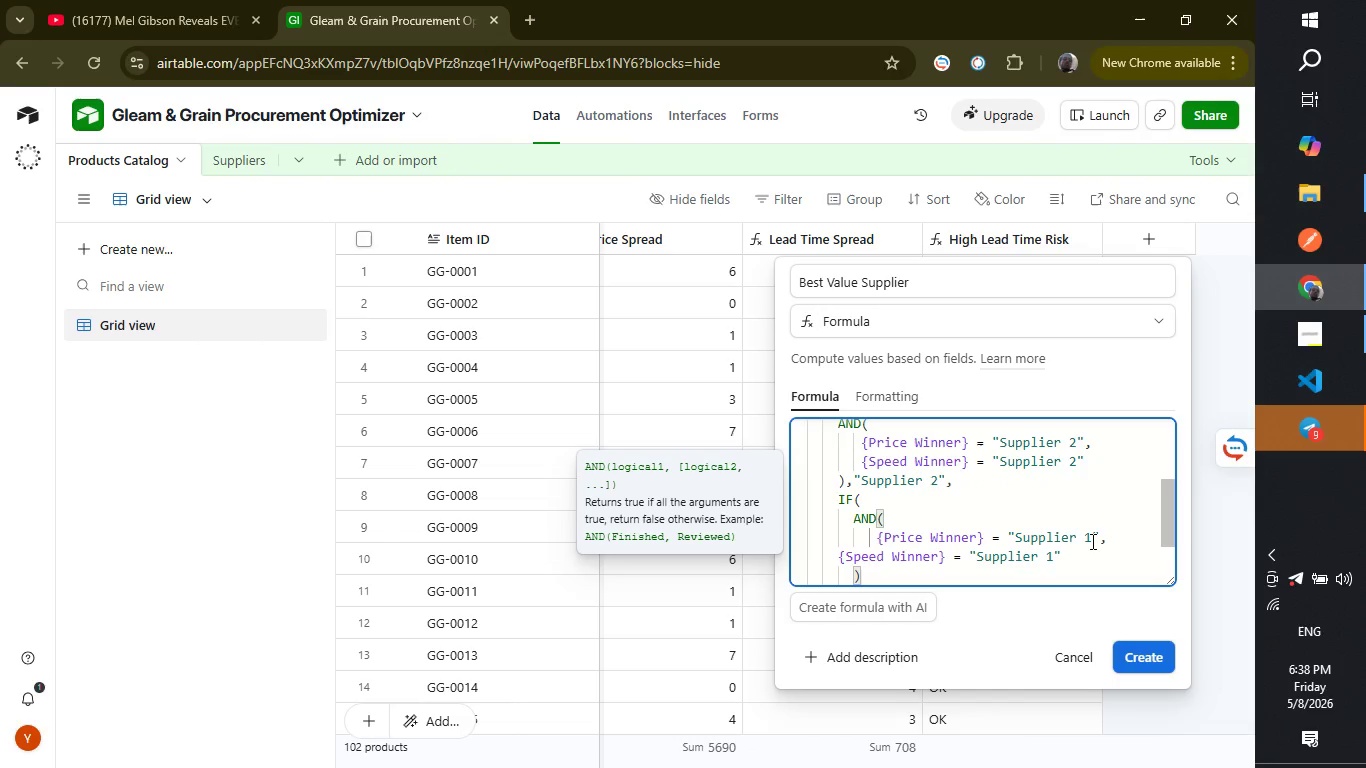 
key(Backspace)
 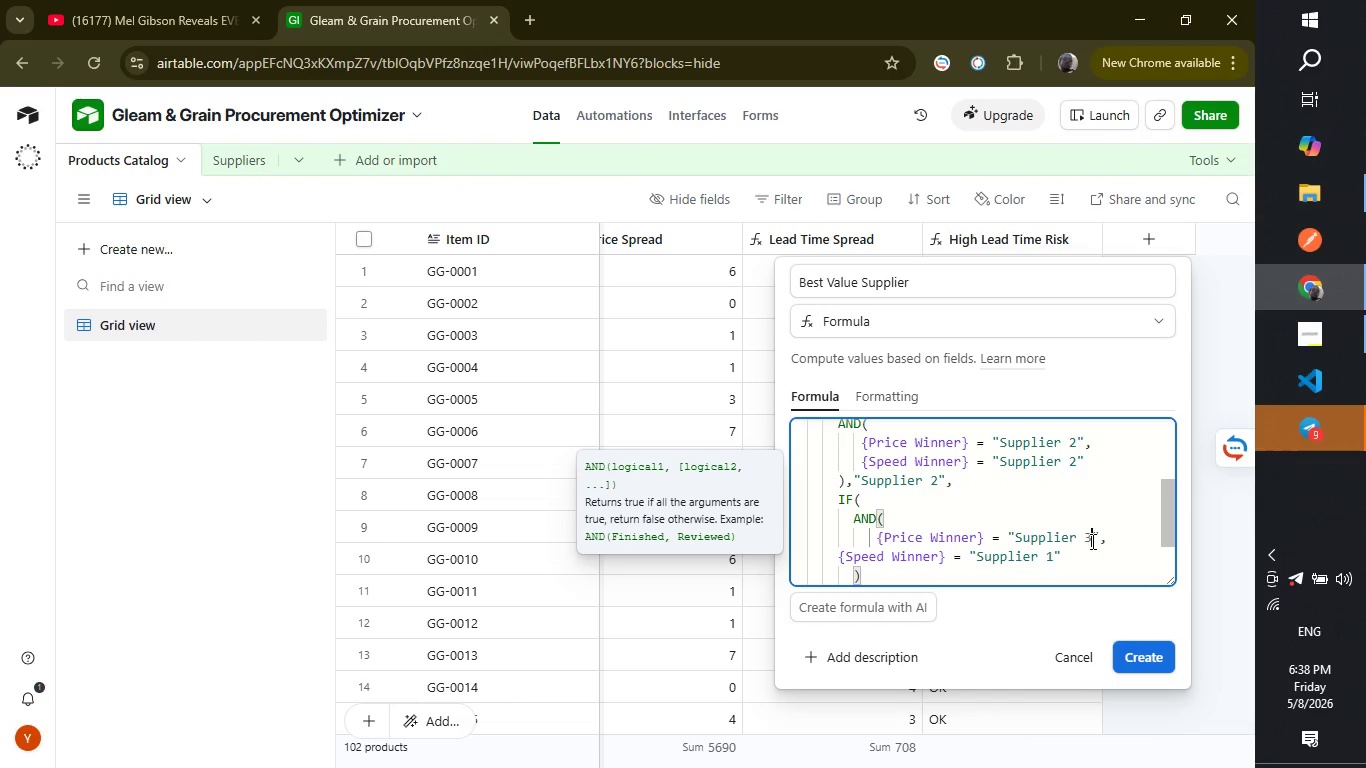 
key(3)
 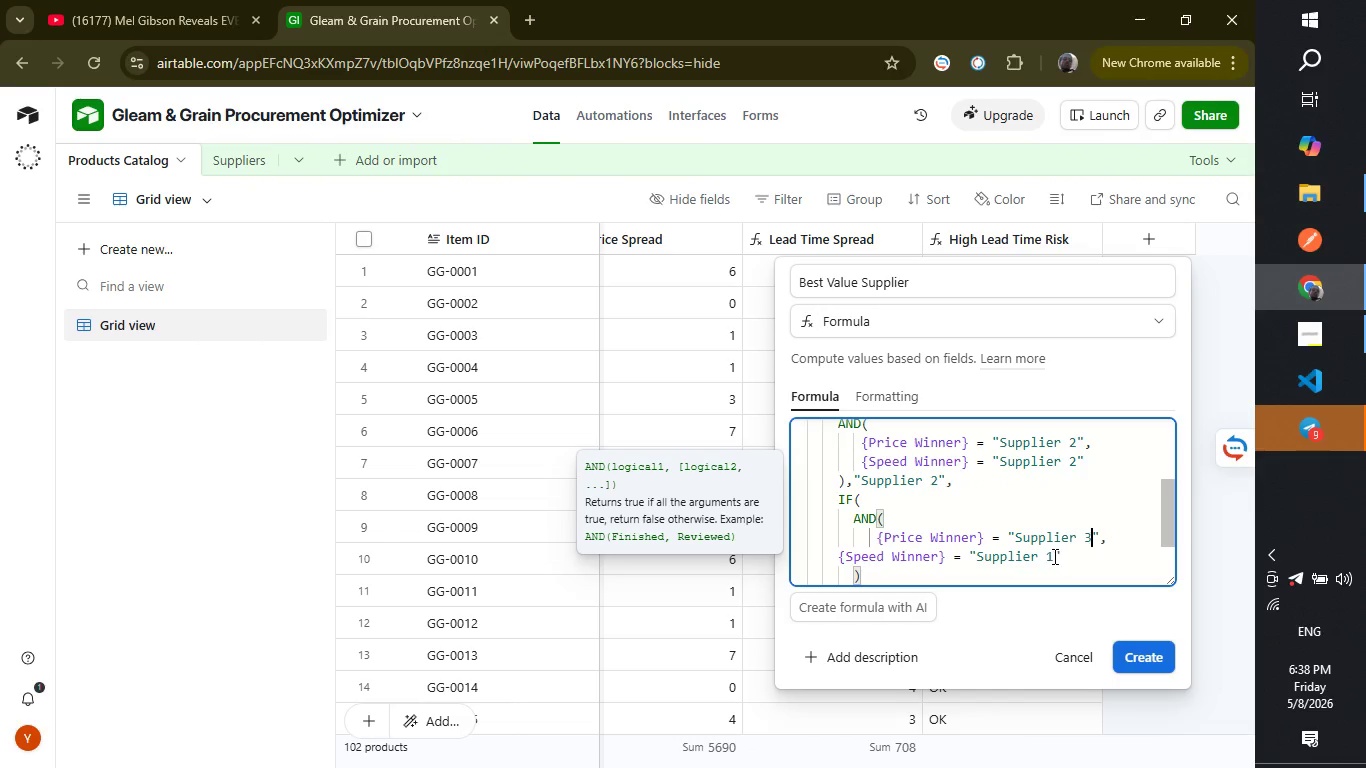 
left_click([1053, 556])
 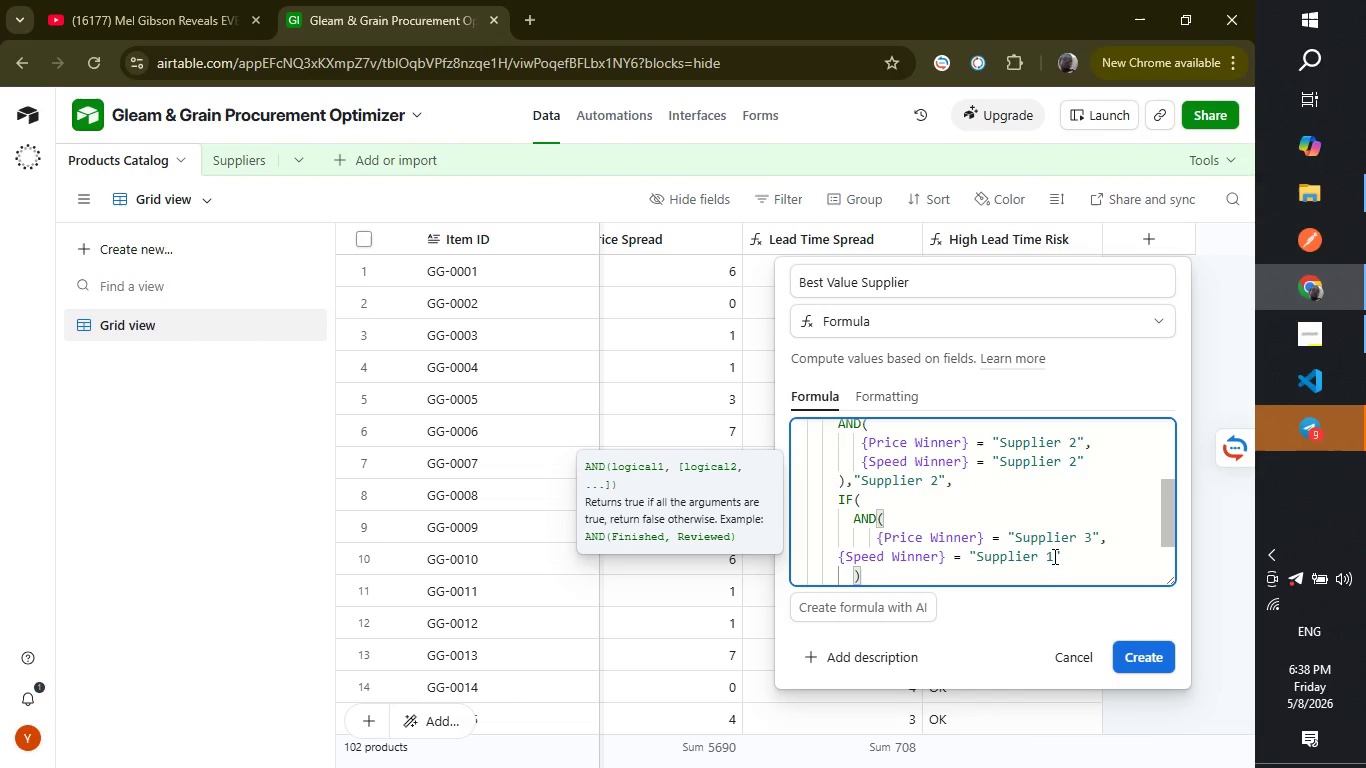 
key(Backspace)
 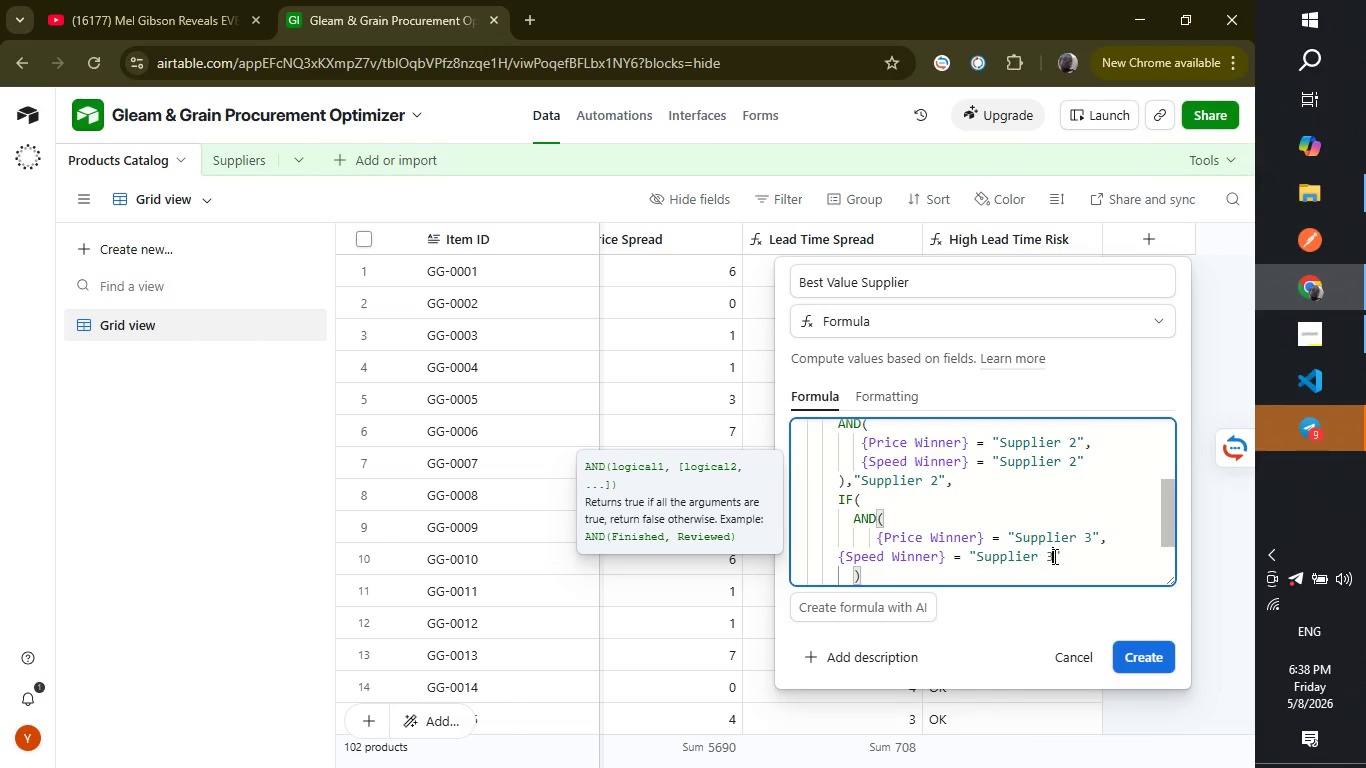 
key(3)
 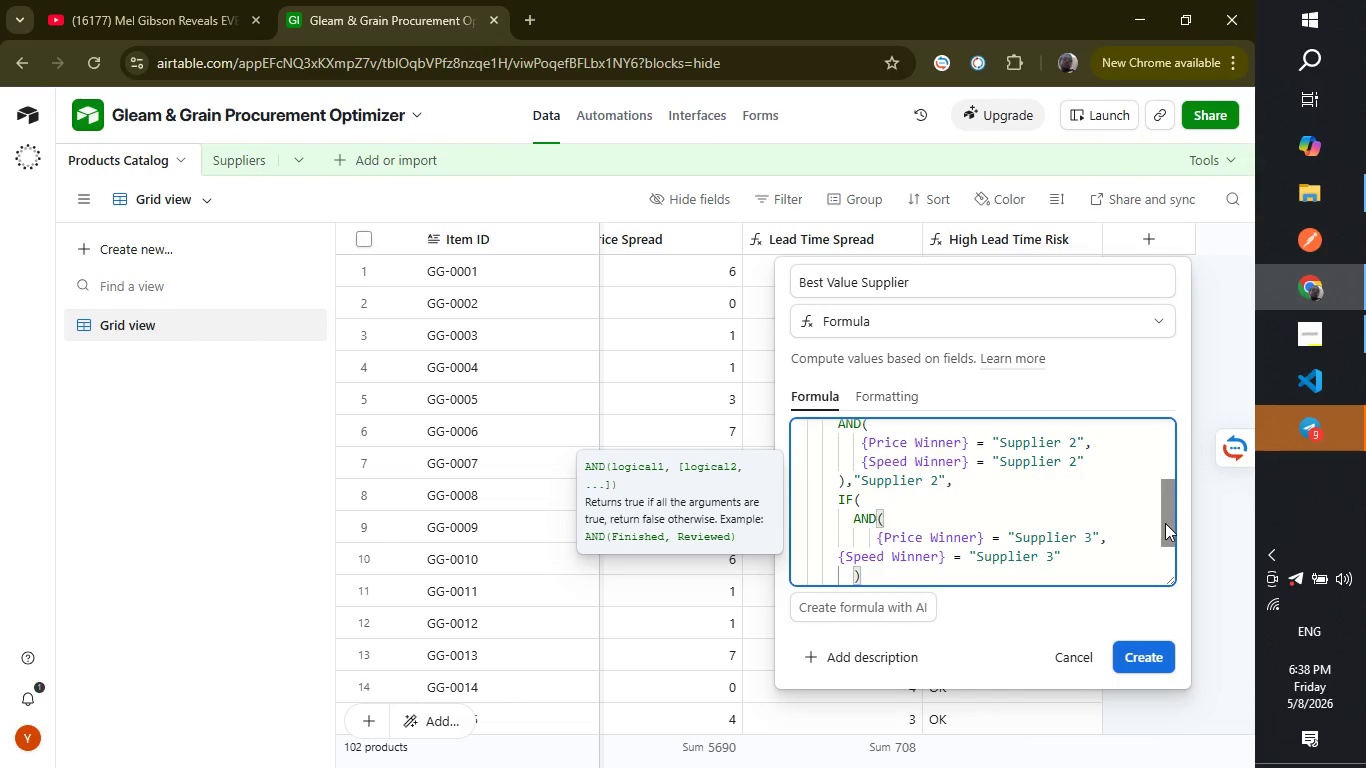 
left_click_drag(start_coordinate=[1165, 523], to_coordinate=[1165, 539])
 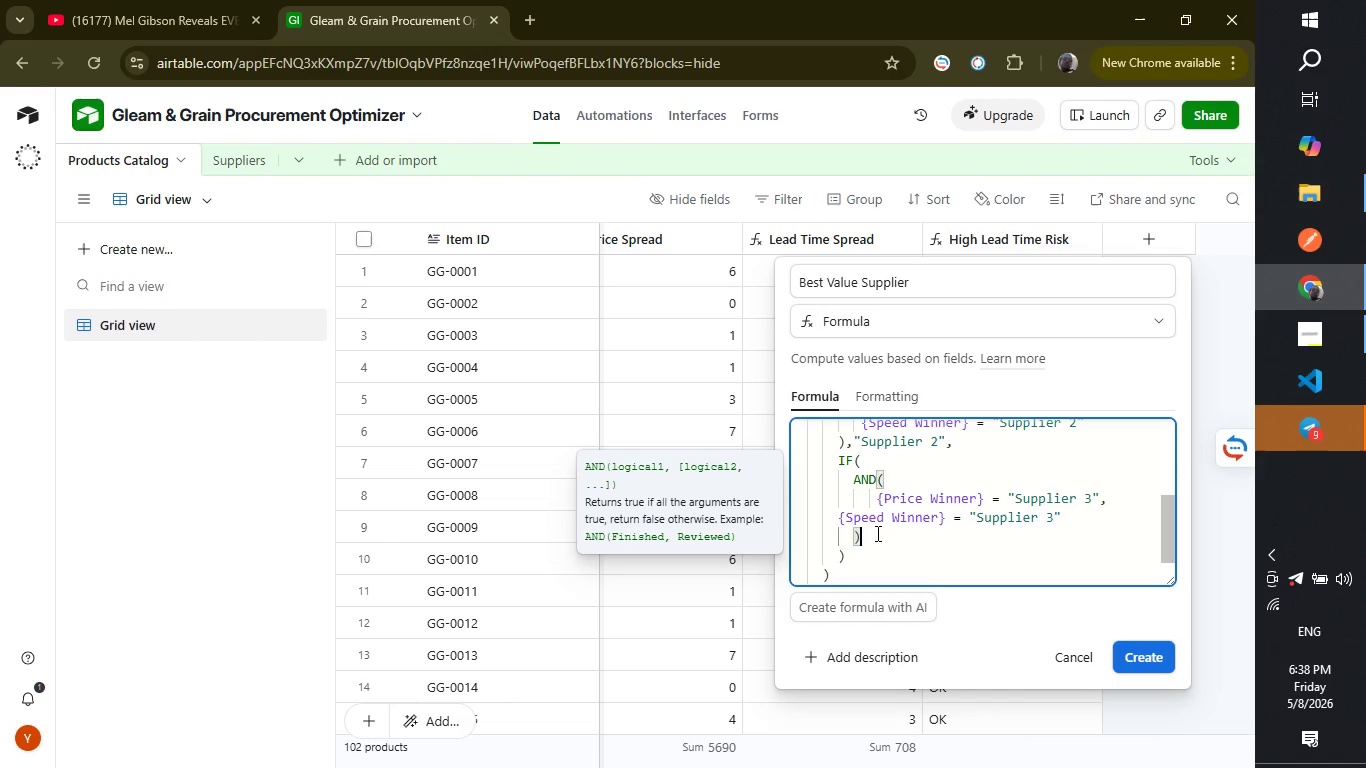 
double_click([876, 533])
 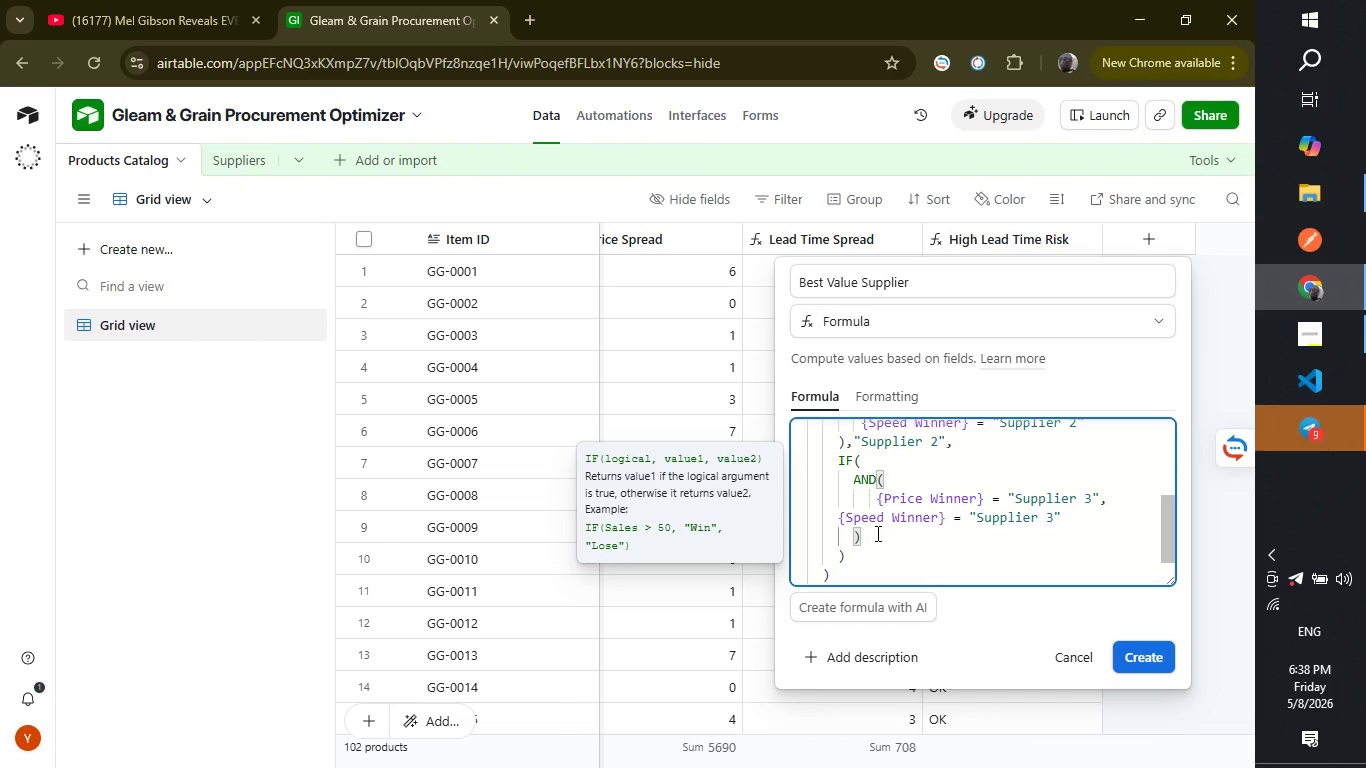 
type(,"Supplier 3)
 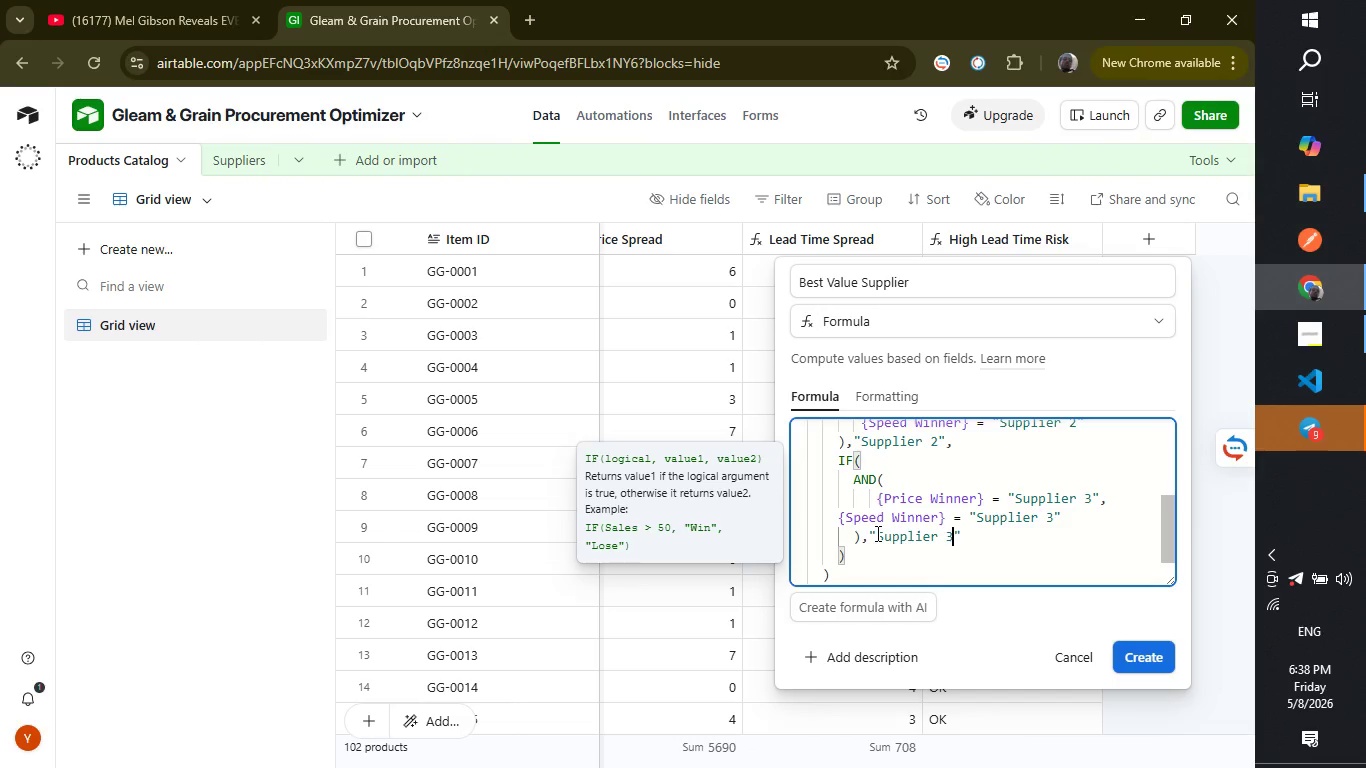 
left_click([966, 534])
 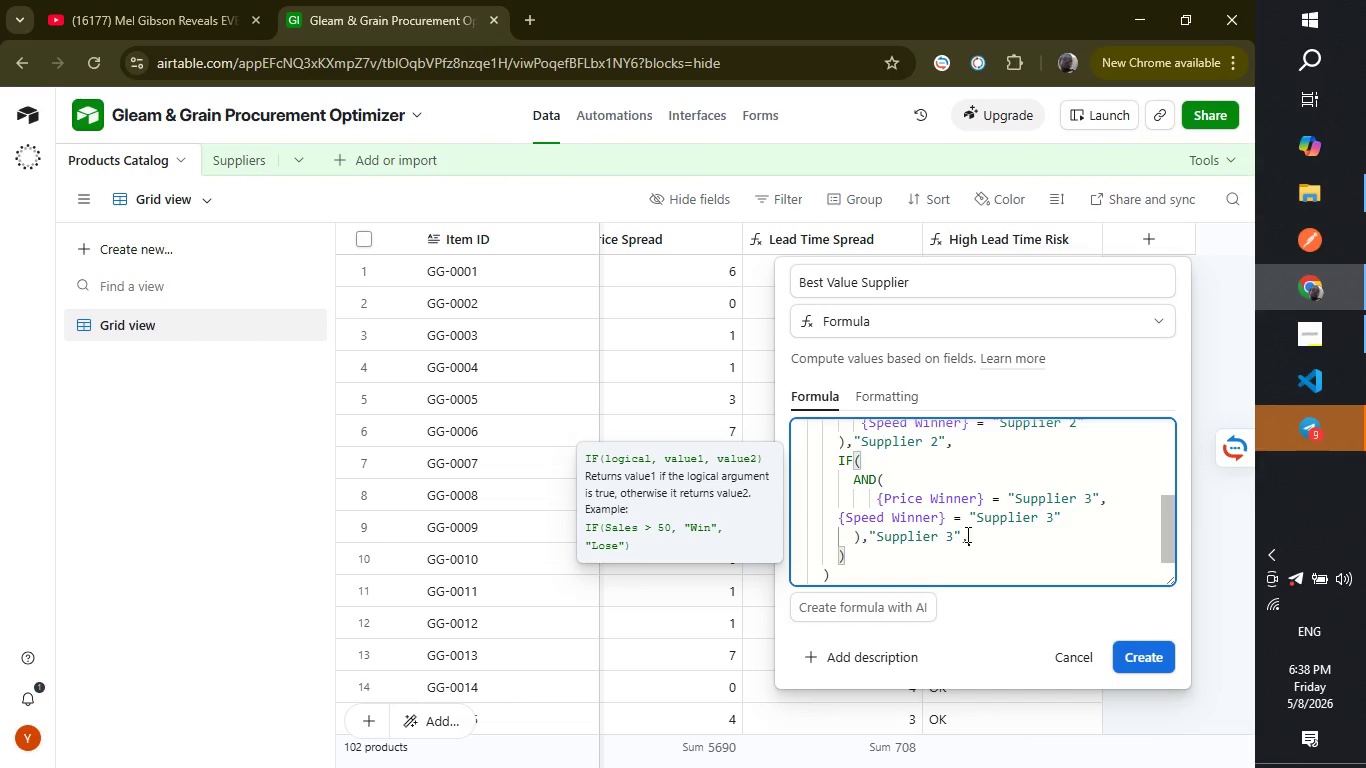 
key(Comma)
 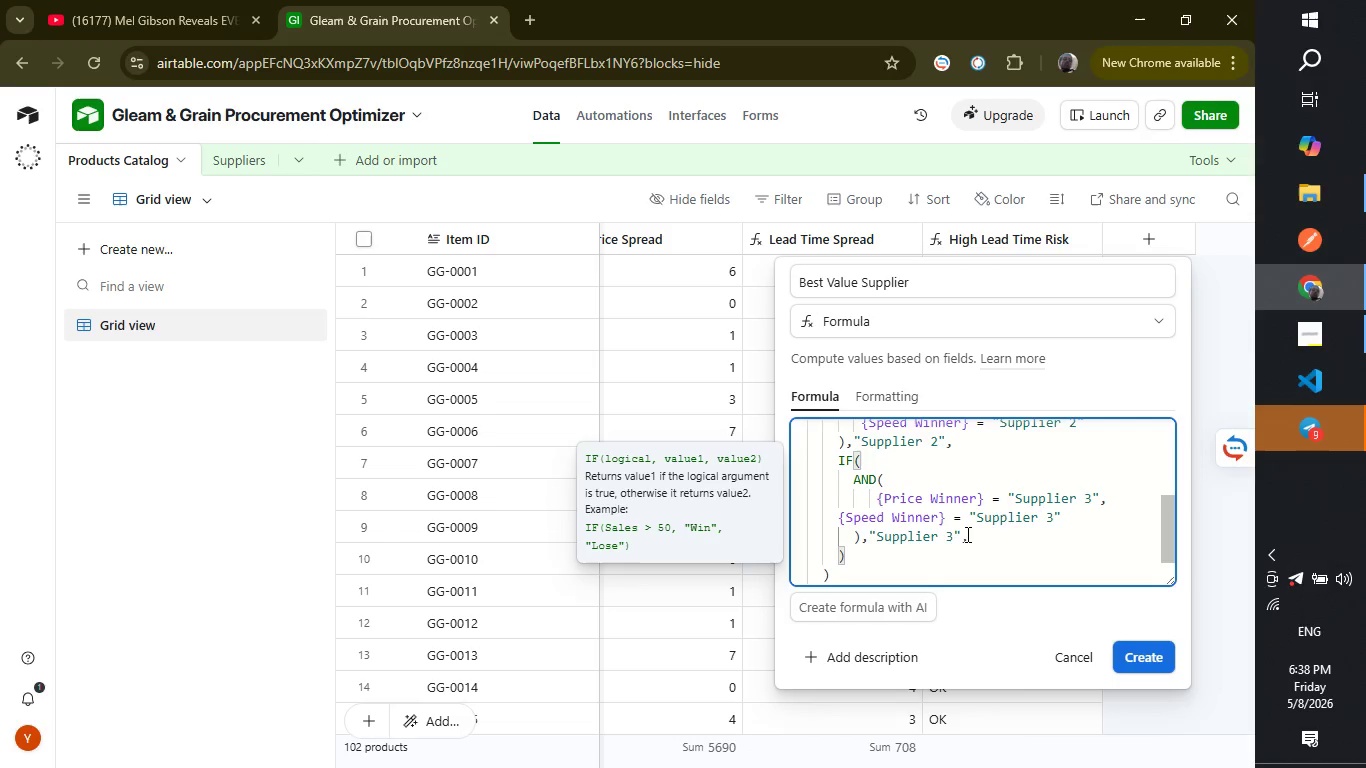 
key(Enter)
 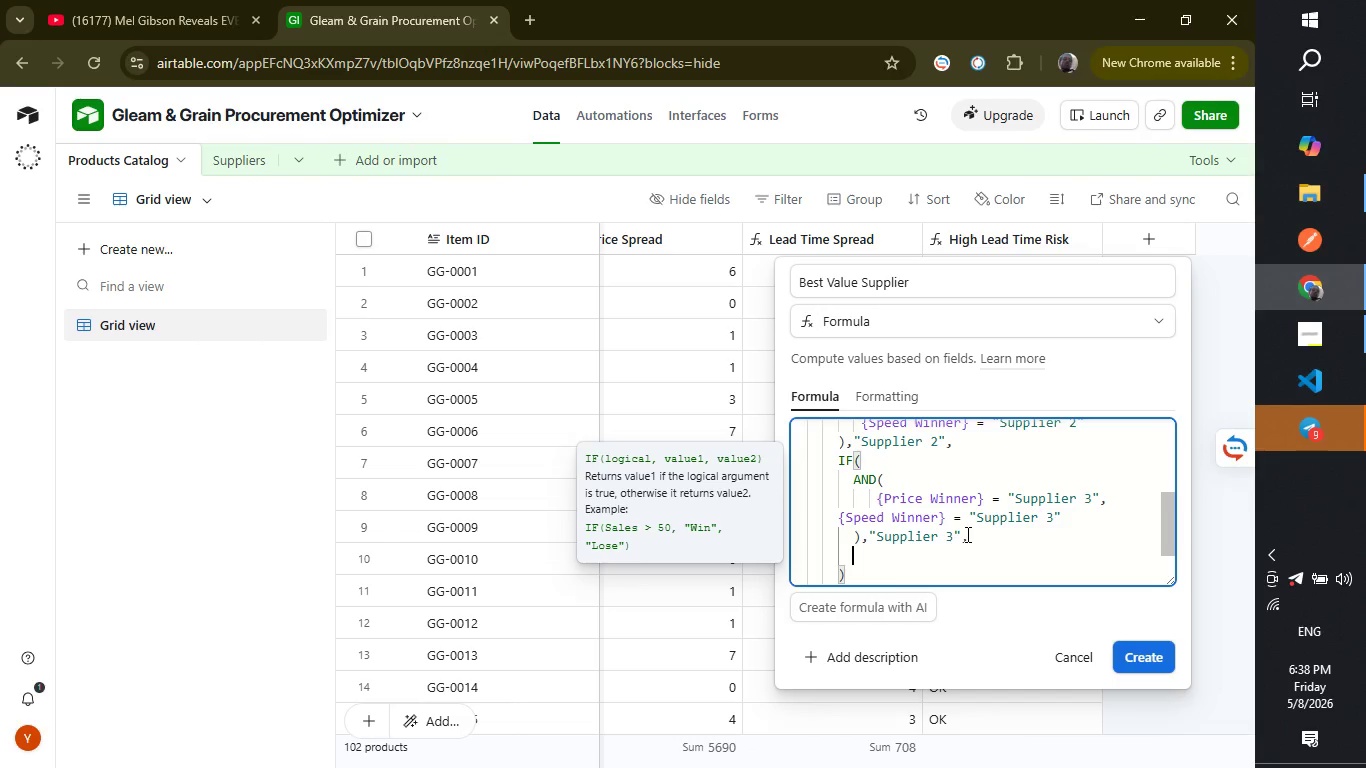 
type("Mixed Advantage)
 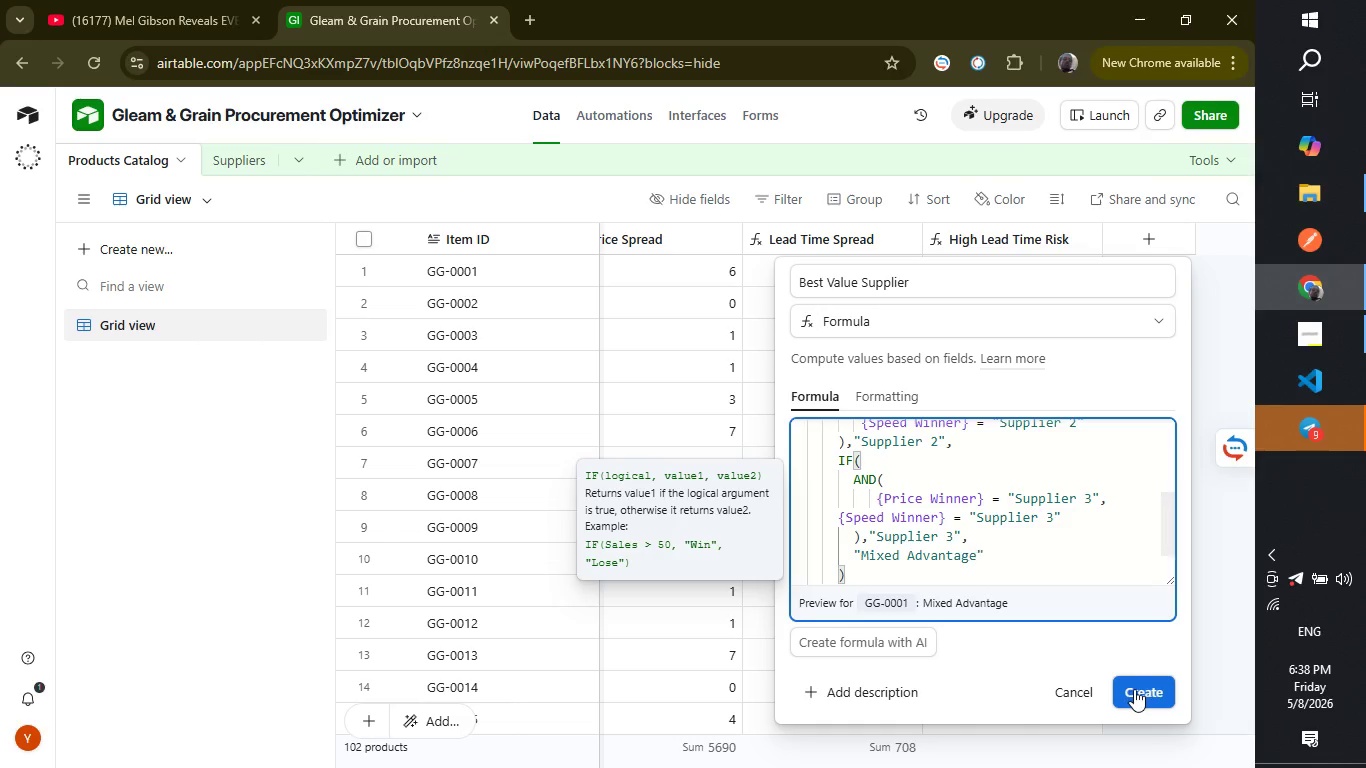 
left_click([1142, 691])
 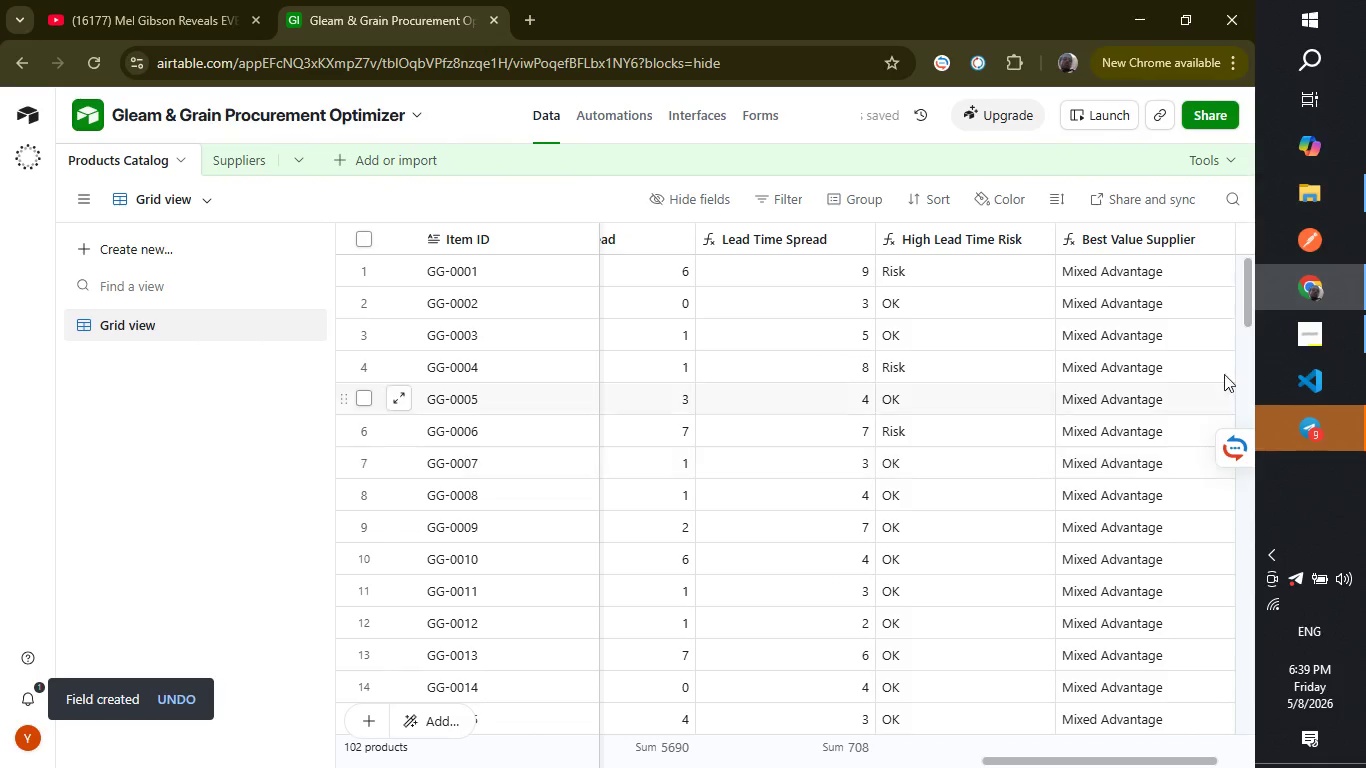 
left_click_drag(start_coordinate=[1248, 311], to_coordinate=[1241, 562])
 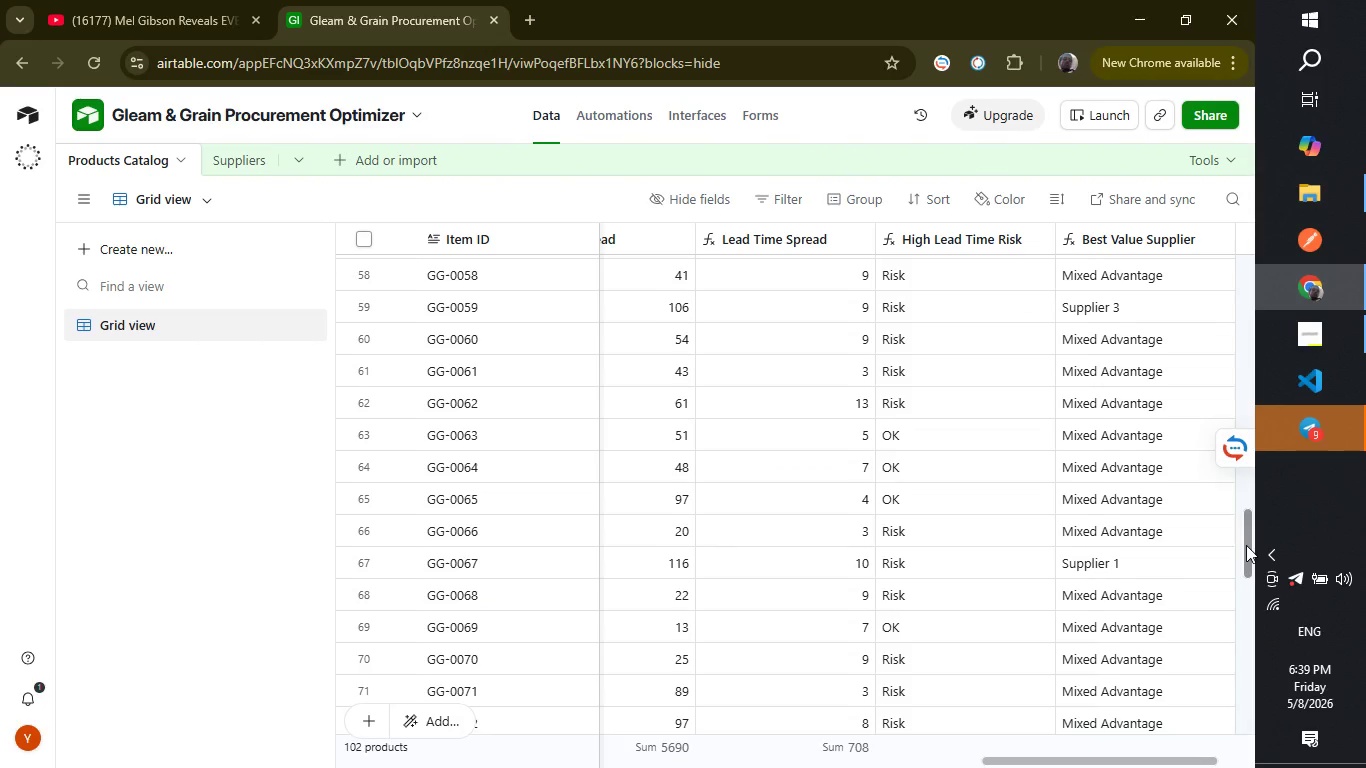 
left_click_drag(start_coordinate=[1246, 545], to_coordinate=[1241, 607])
 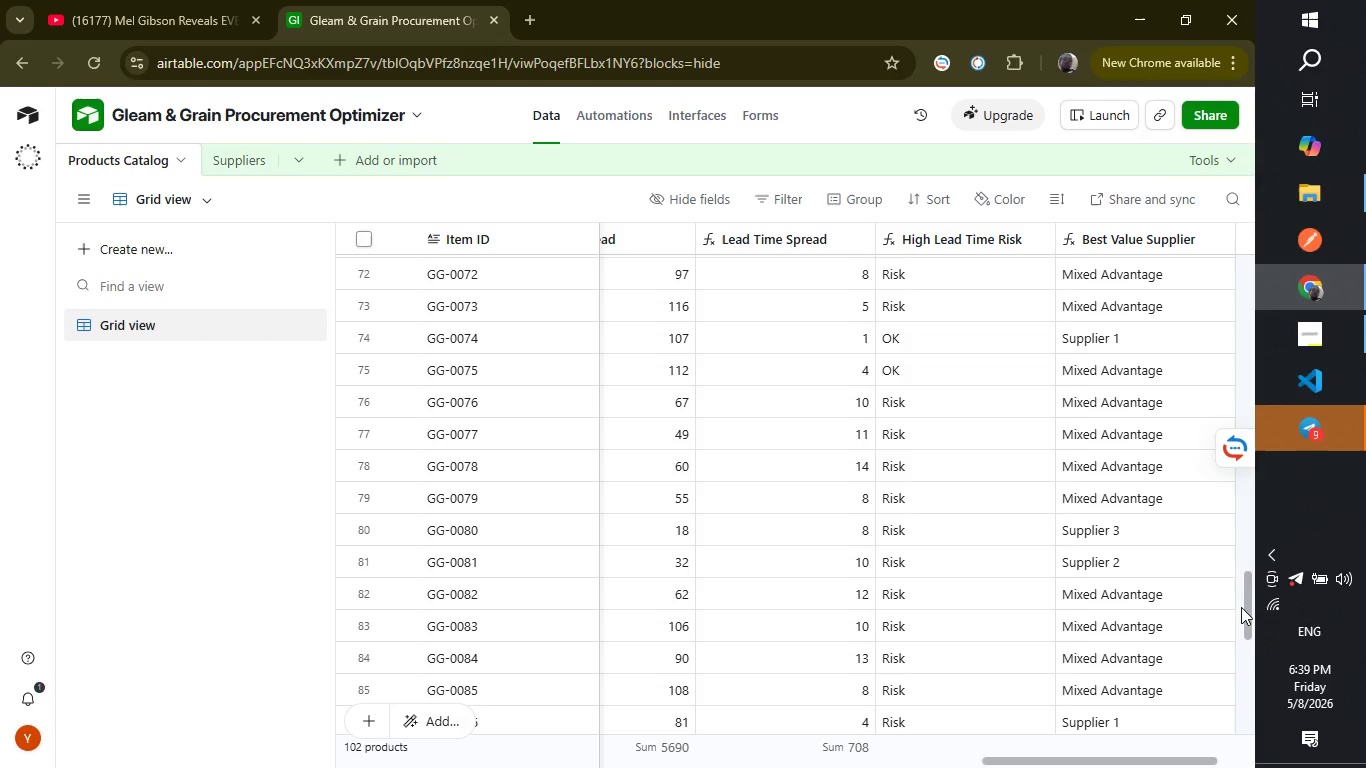 
wait(8.33)
 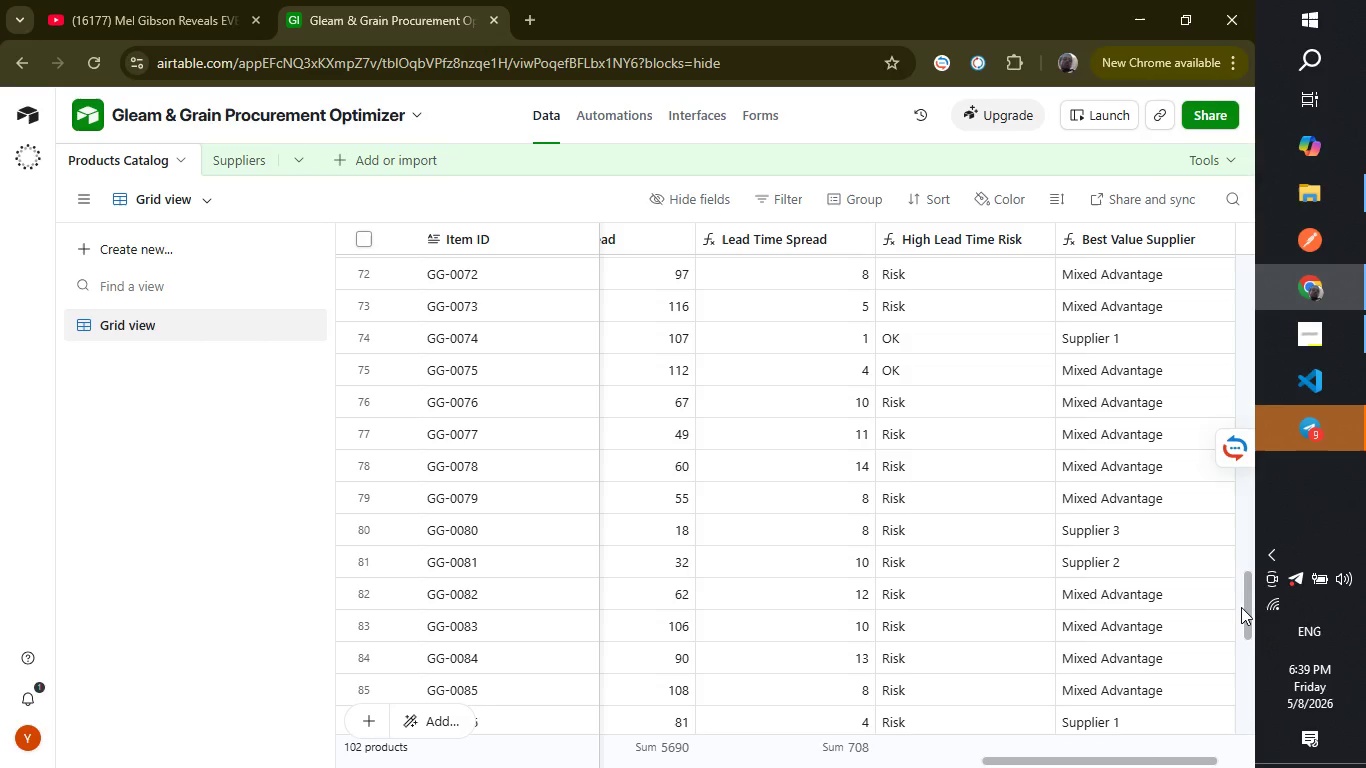 
left_click_drag(start_coordinate=[1091, 760], to_coordinate=[403, 764])
 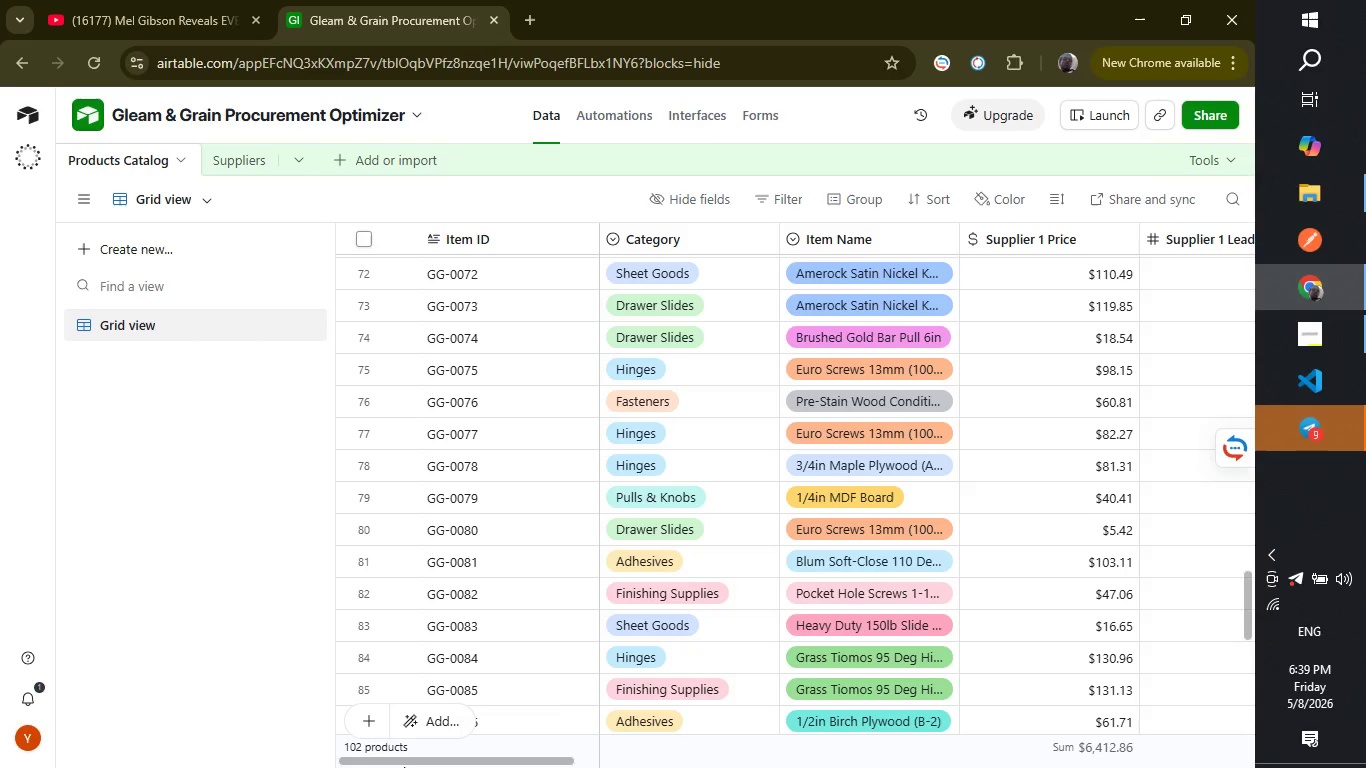 
wait(14.17)
 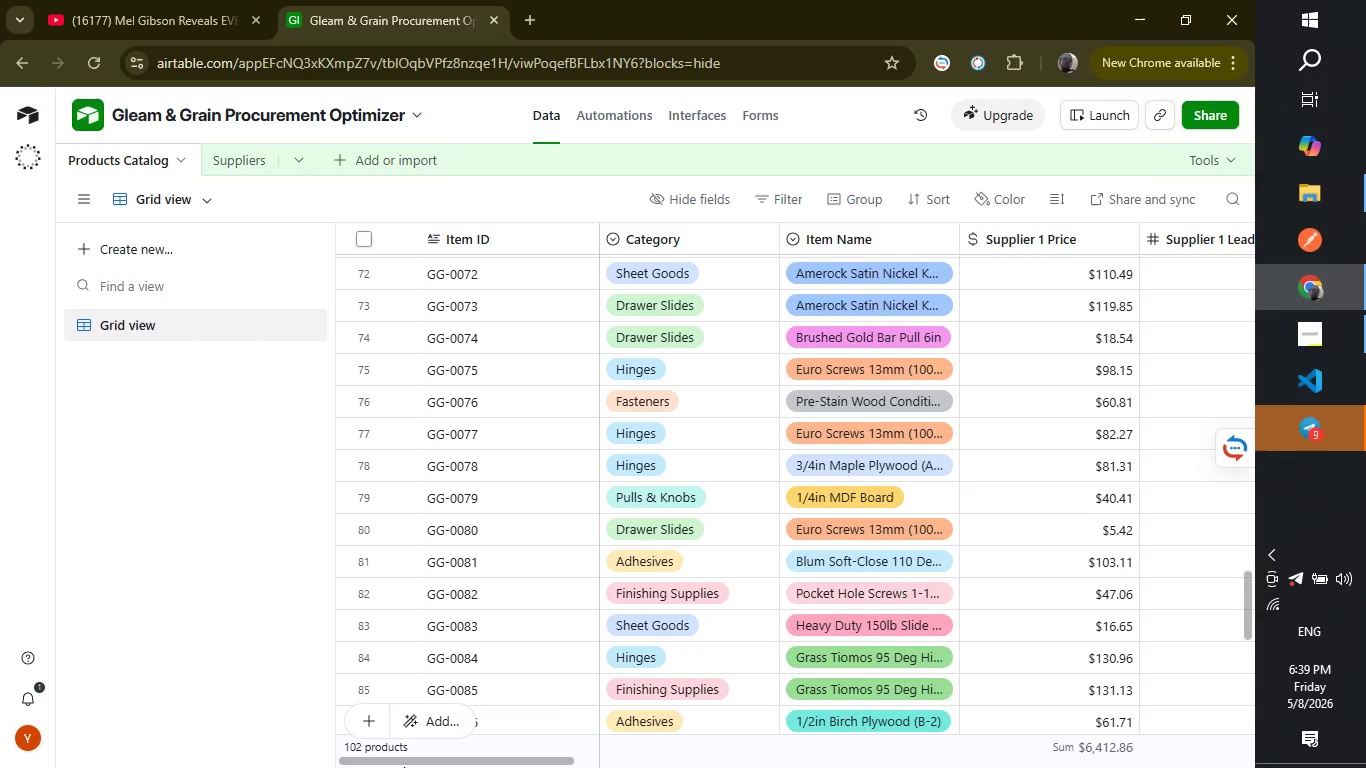 
left_click([985, 206])
 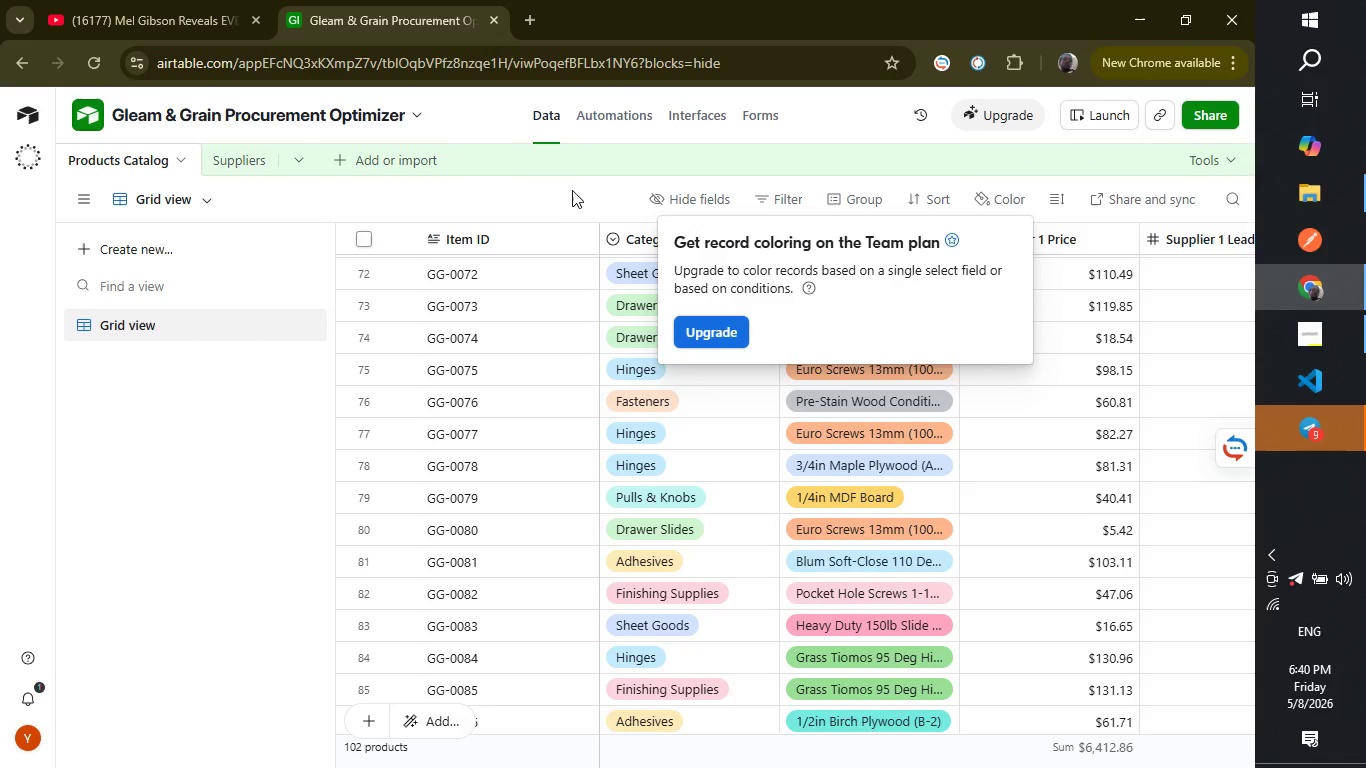 
left_click([572, 189])
 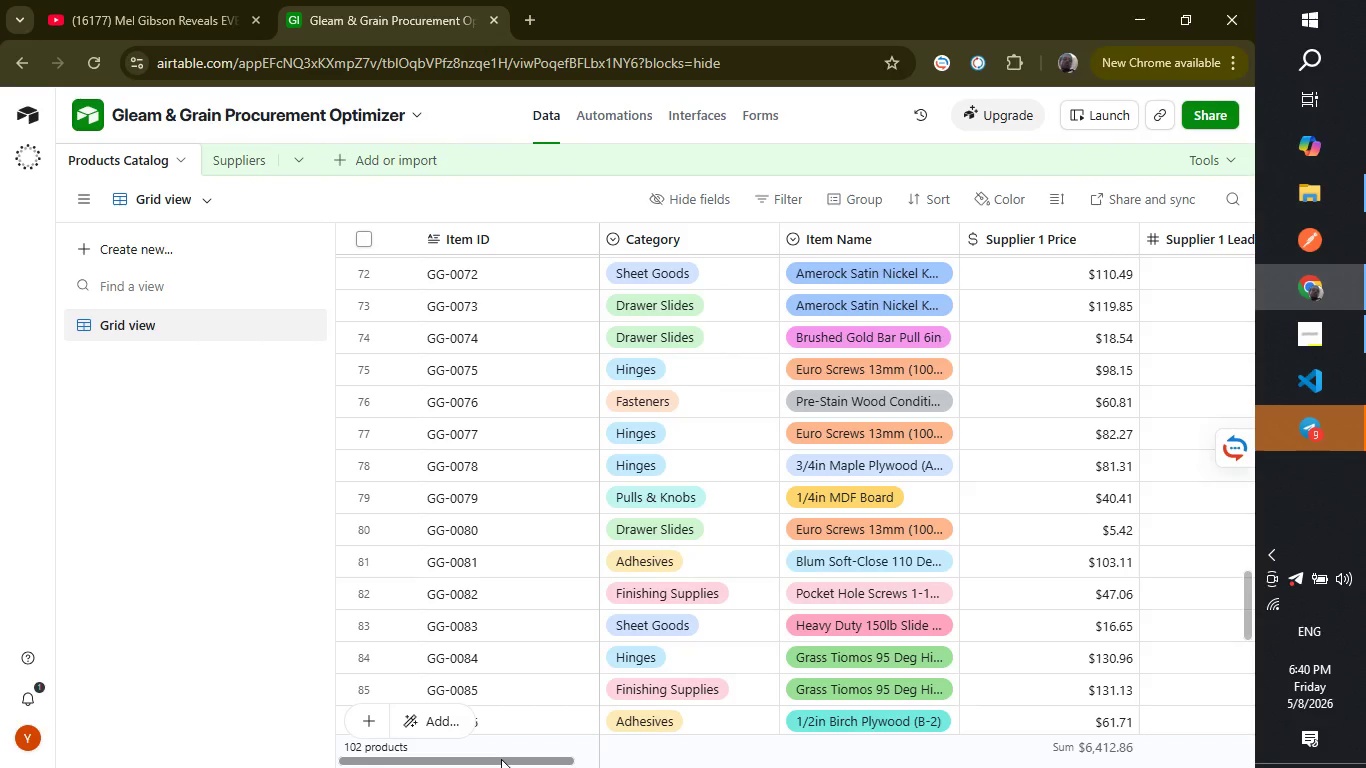 
left_click_drag(start_coordinate=[502, 759], to_coordinate=[1150, 750])
 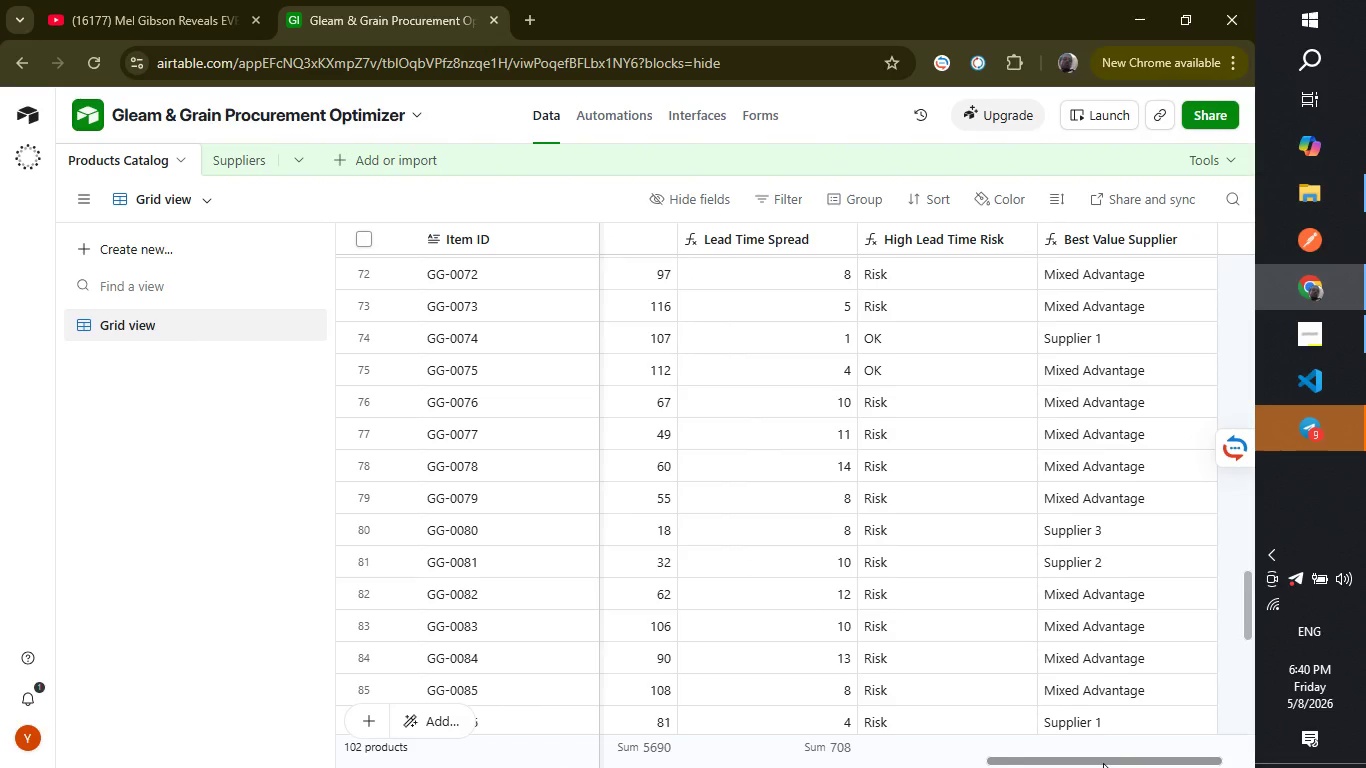 
left_click_drag(start_coordinate=[1103, 762], to_coordinate=[1144, 757])
 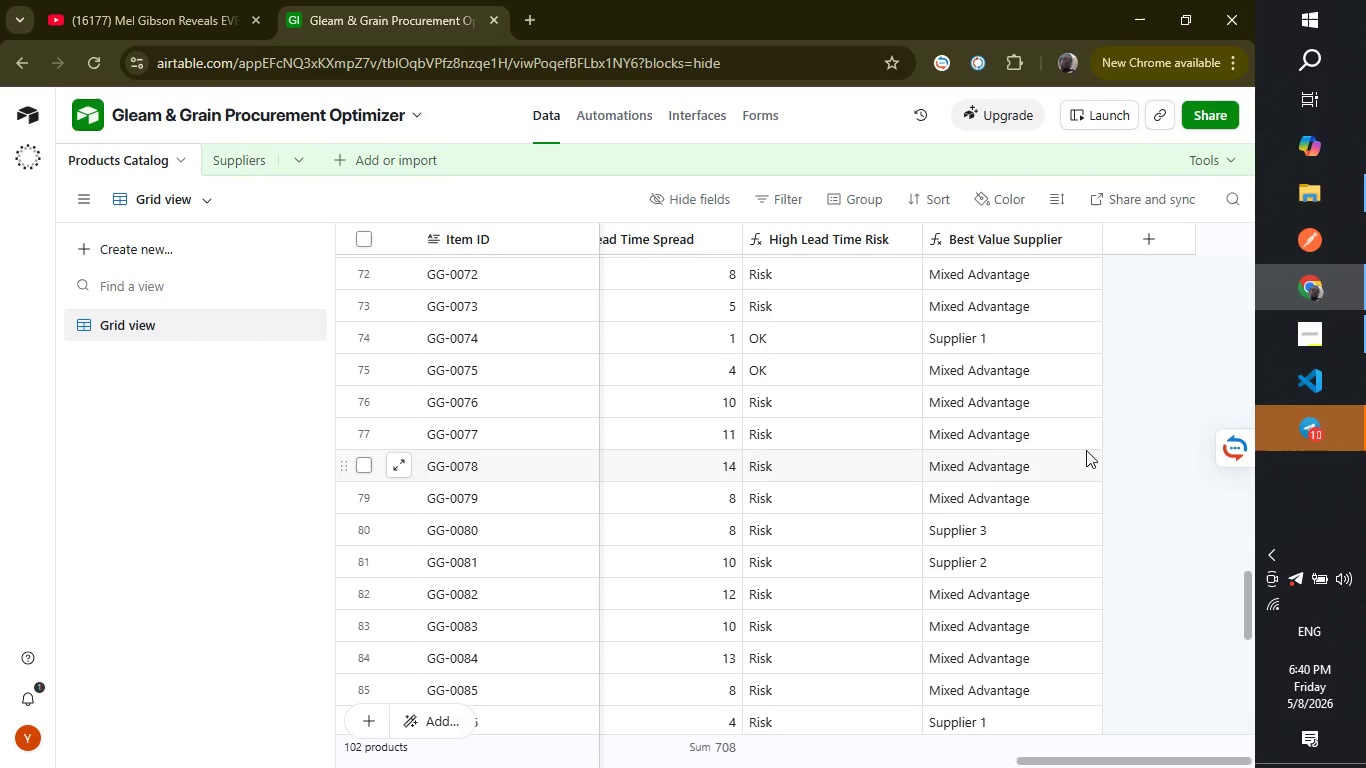 
wait(25.53)
 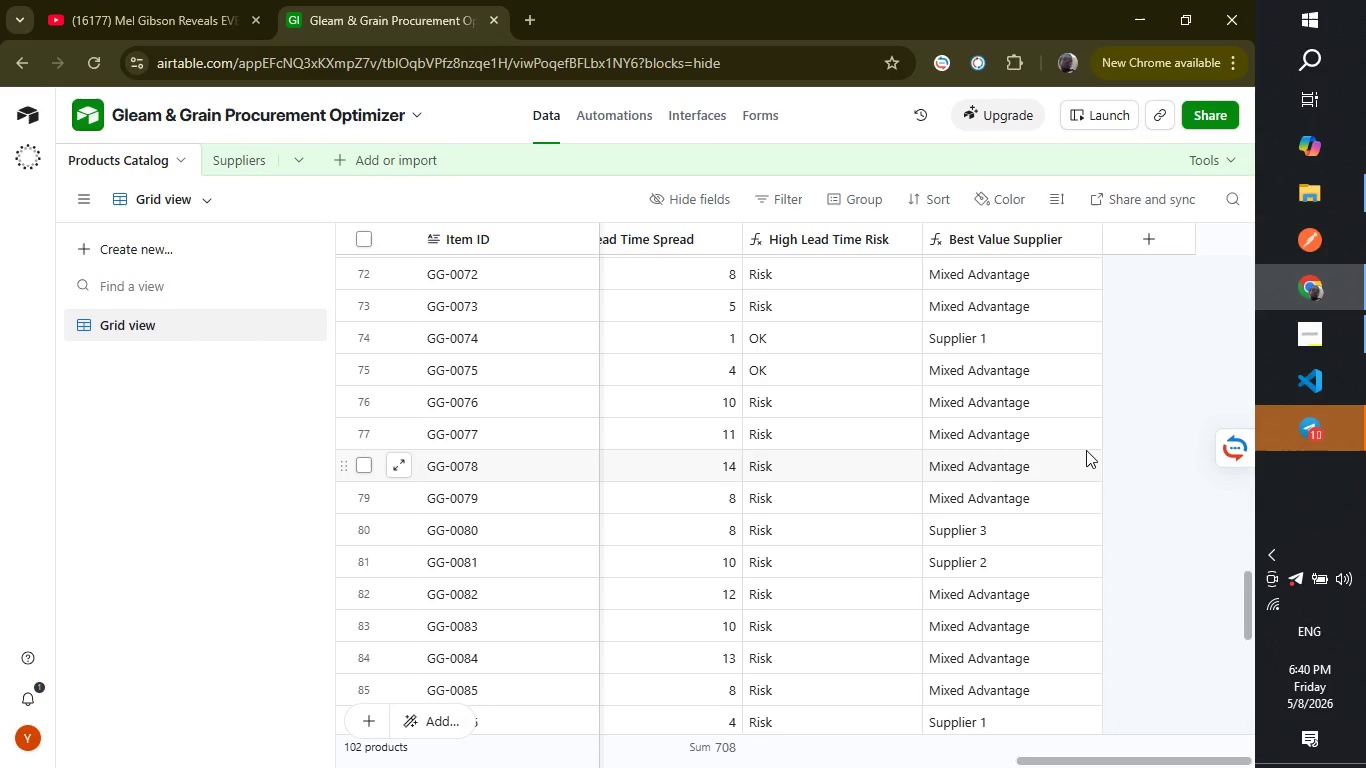 
left_click([144, 260])
 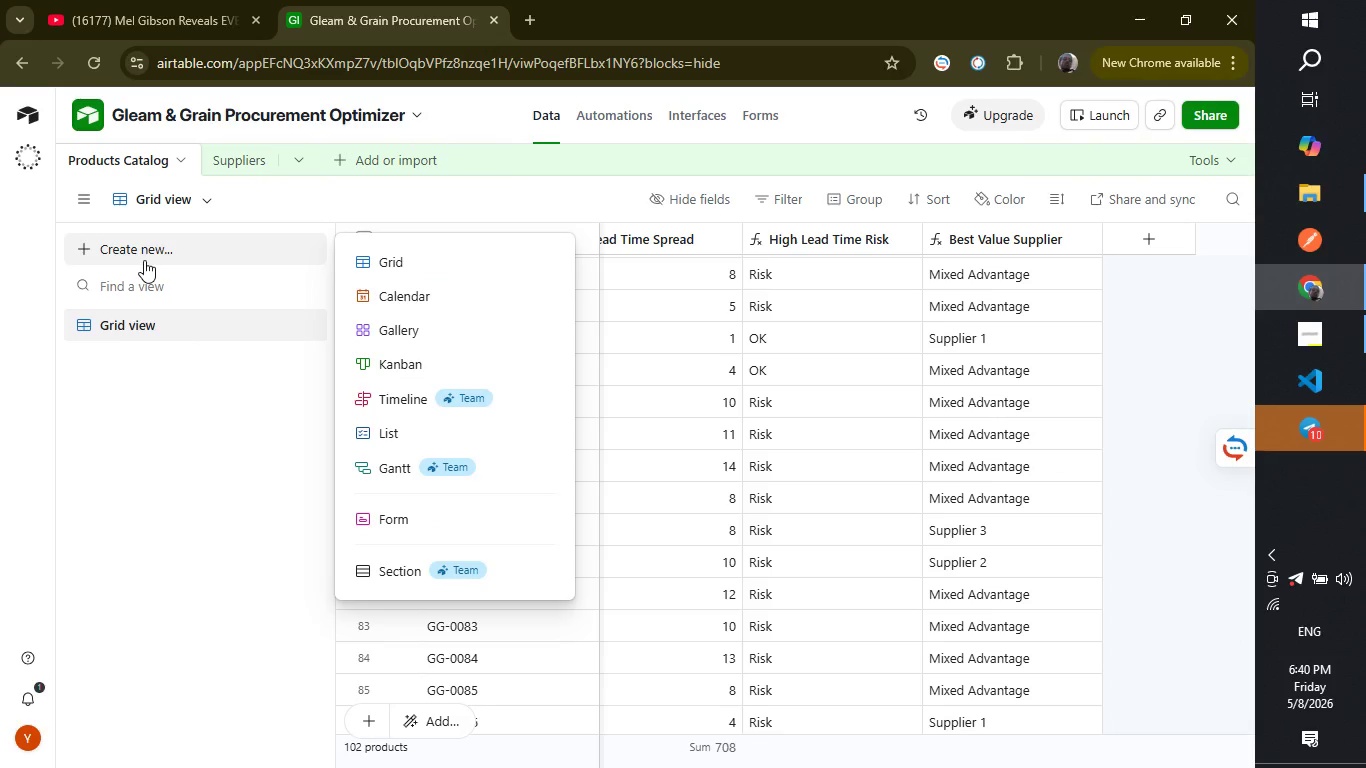 
left_click([184, 512])
 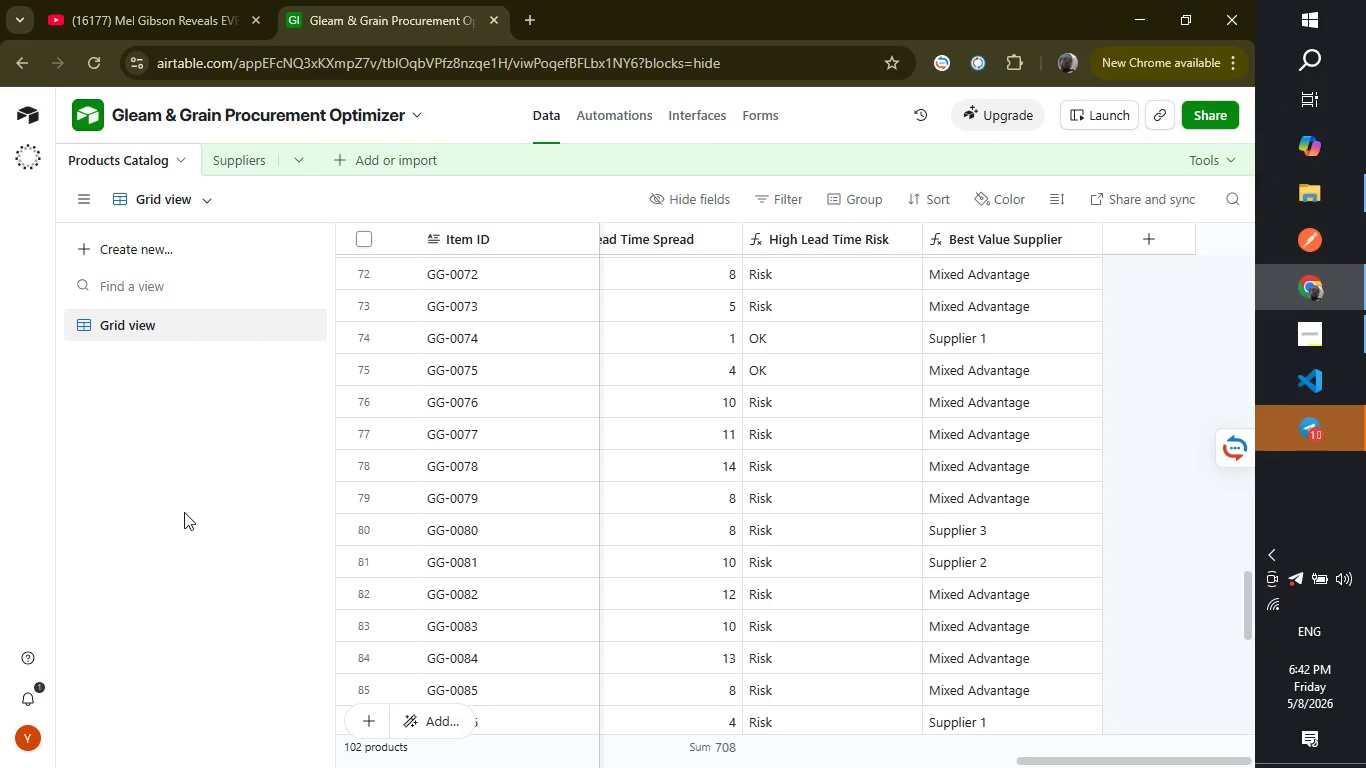 
wait(90.36)
 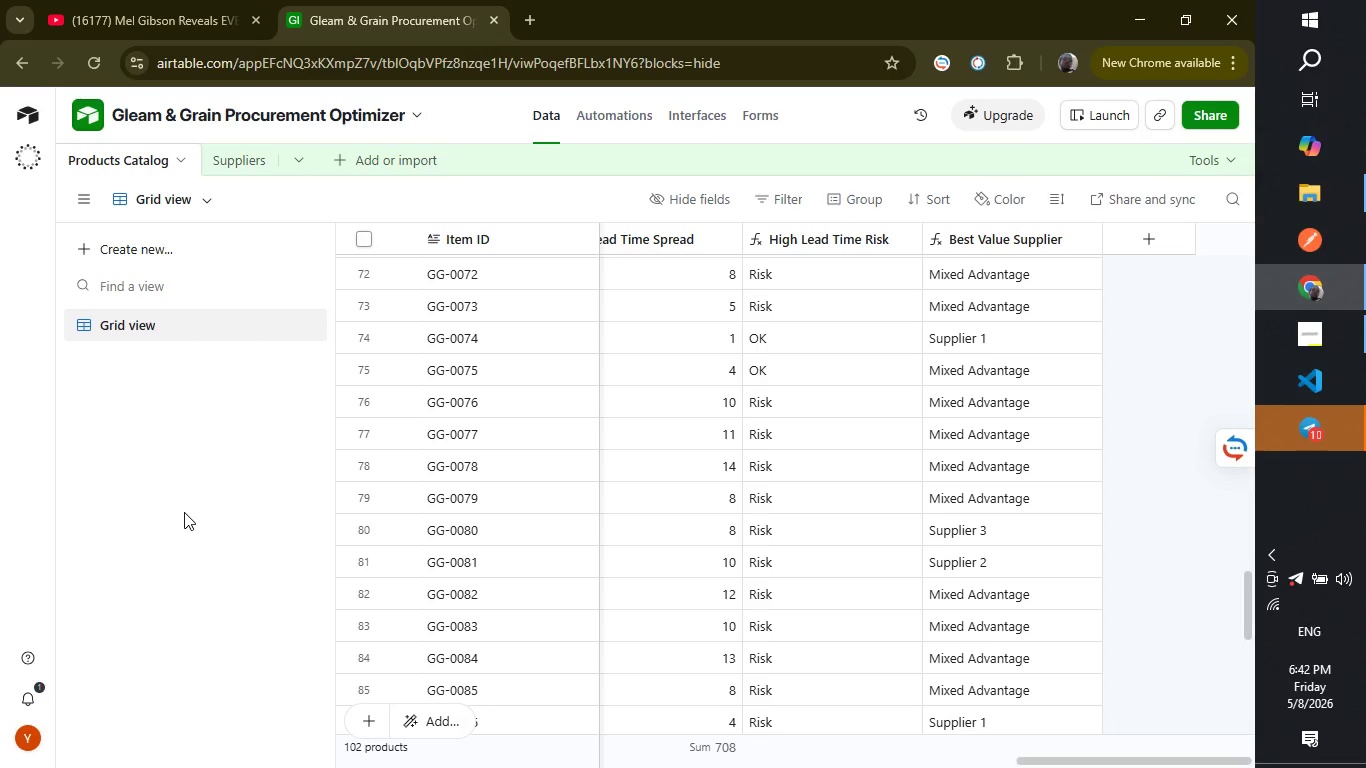 
left_click([107, 243])
 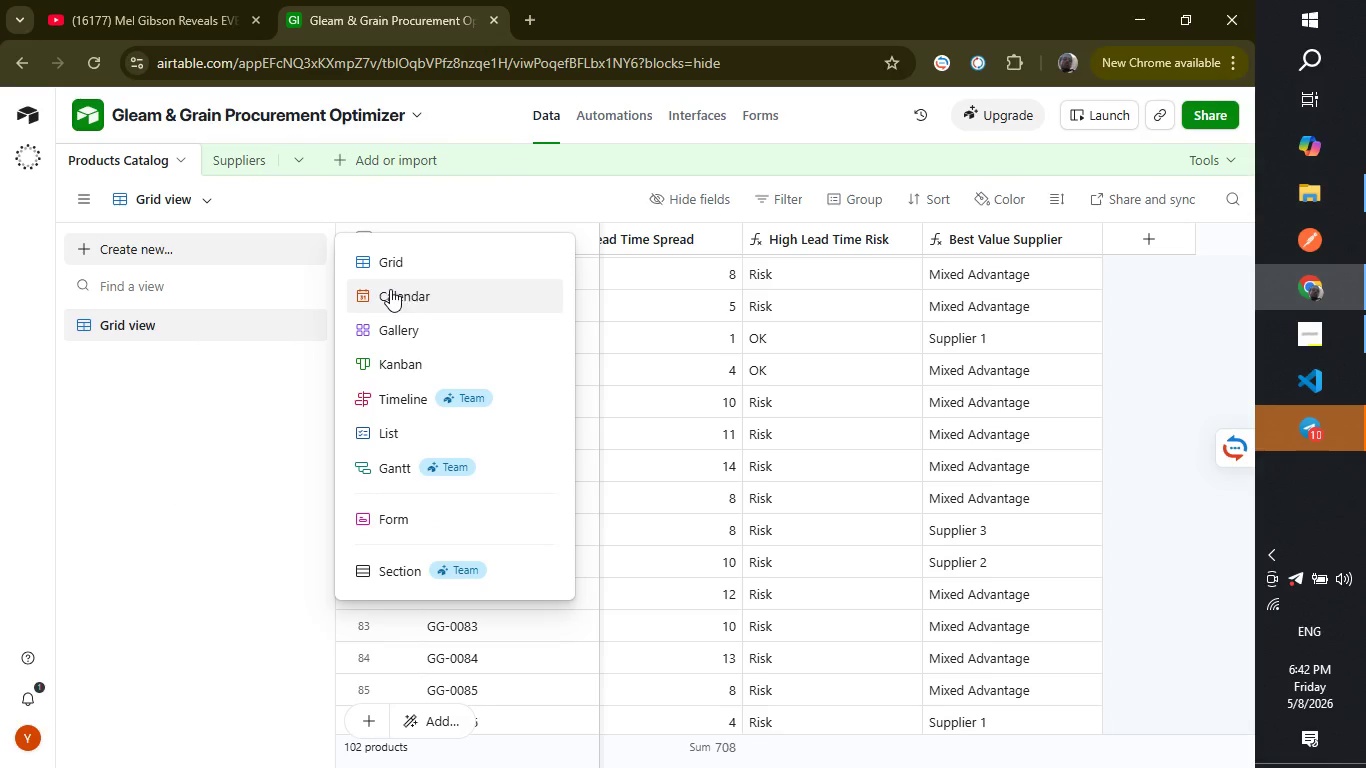 
left_click([401, 270])
 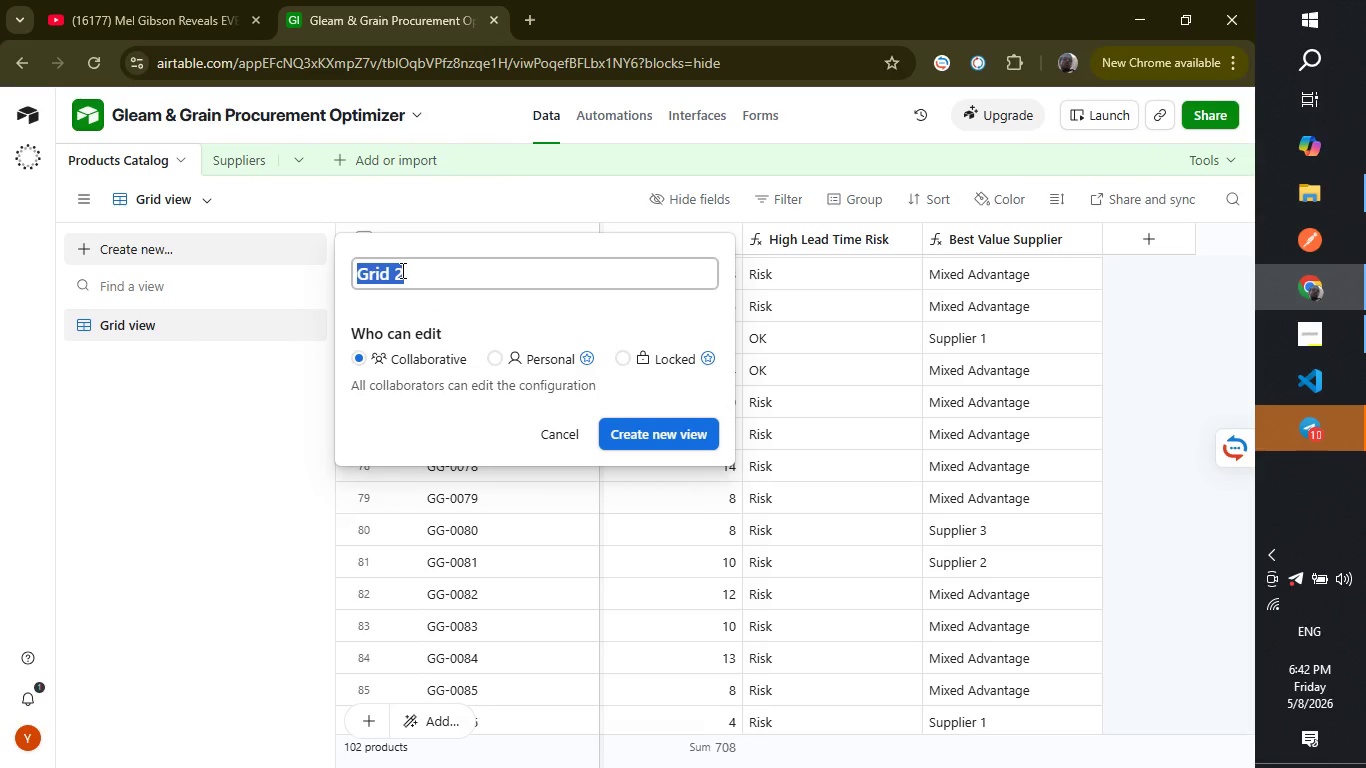 
type(Vendor Comparison)
 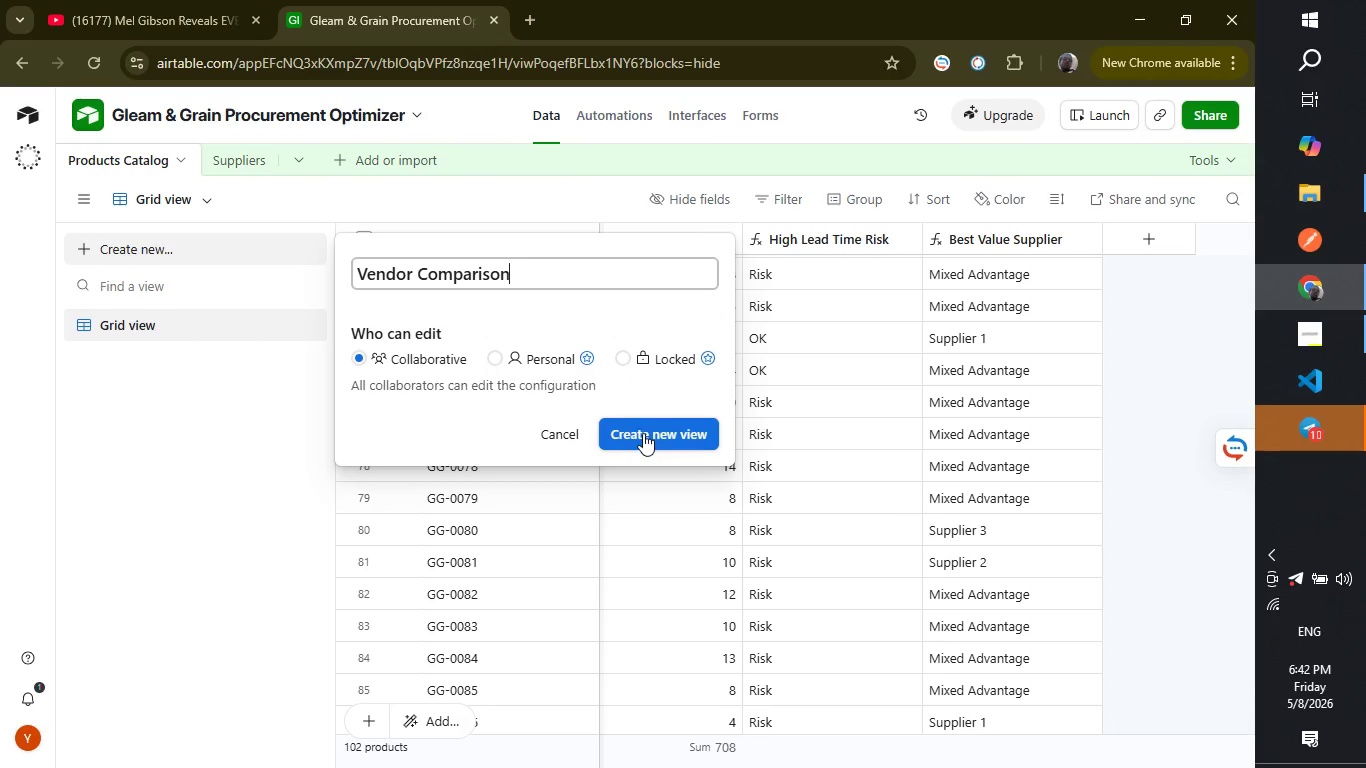 
left_click([643, 433])
 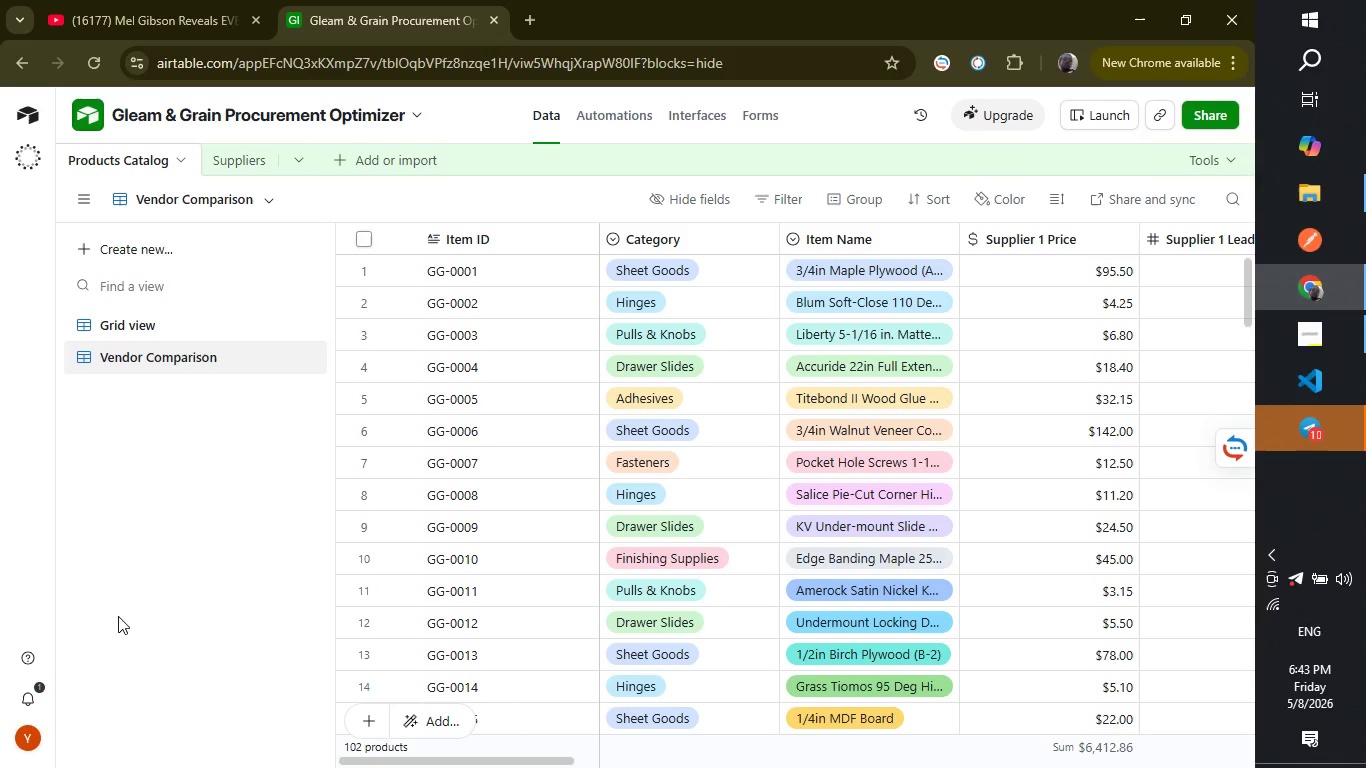 
wait(44.39)
 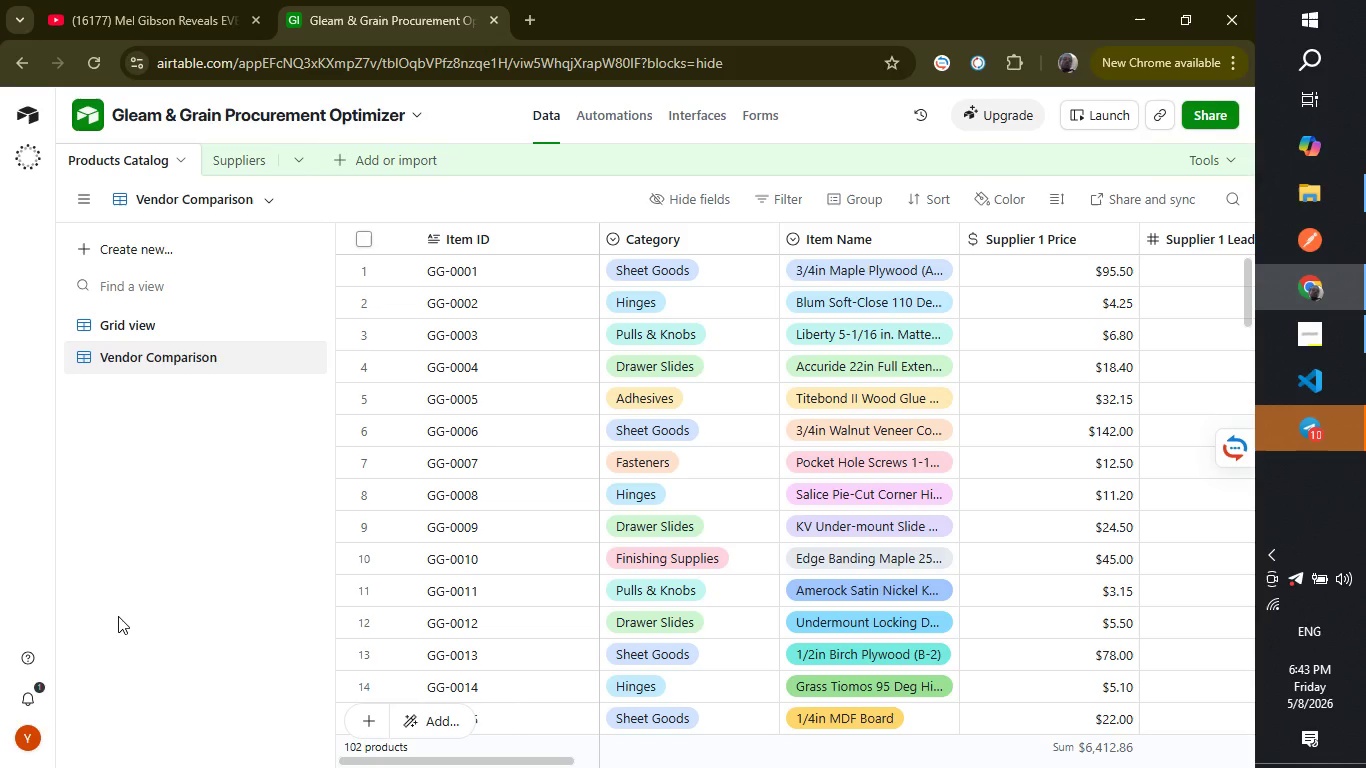 
left_click([120, 262])
 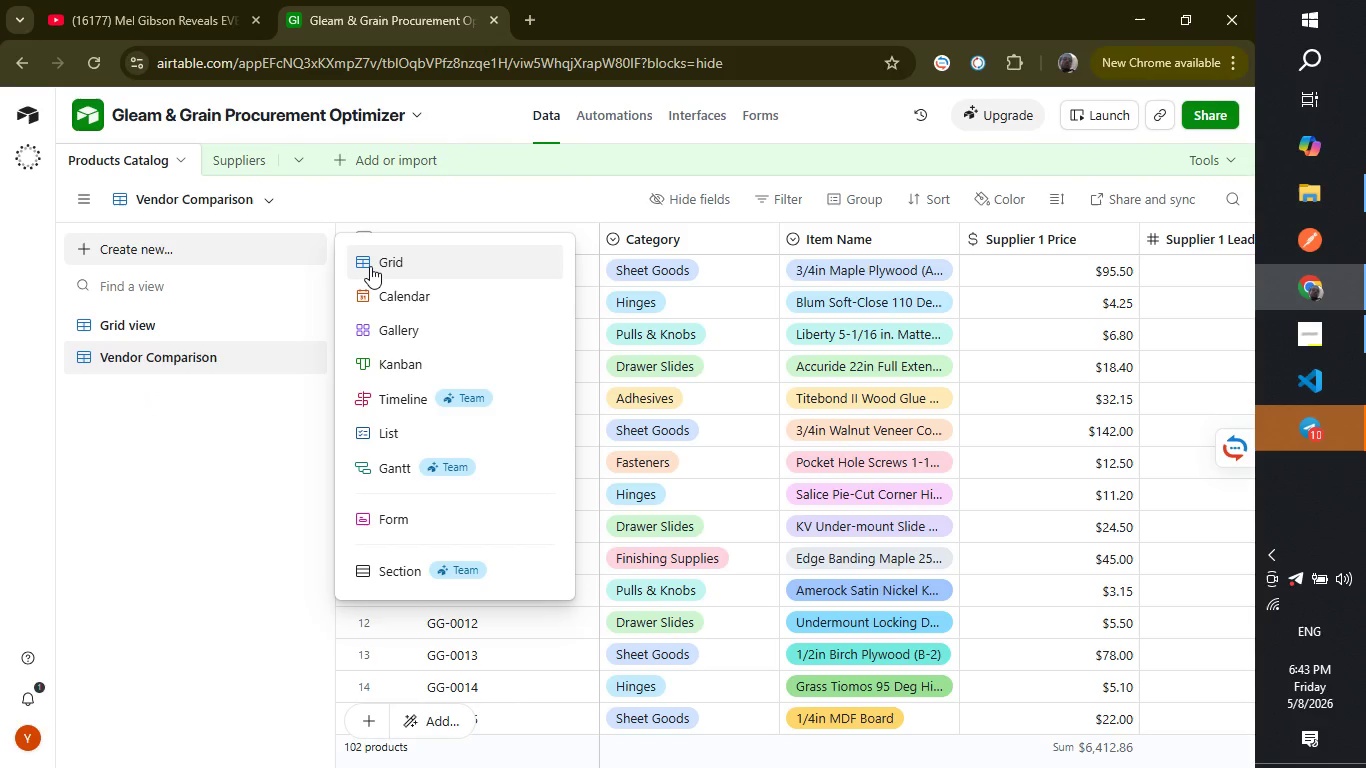 
left_click([370, 266])
 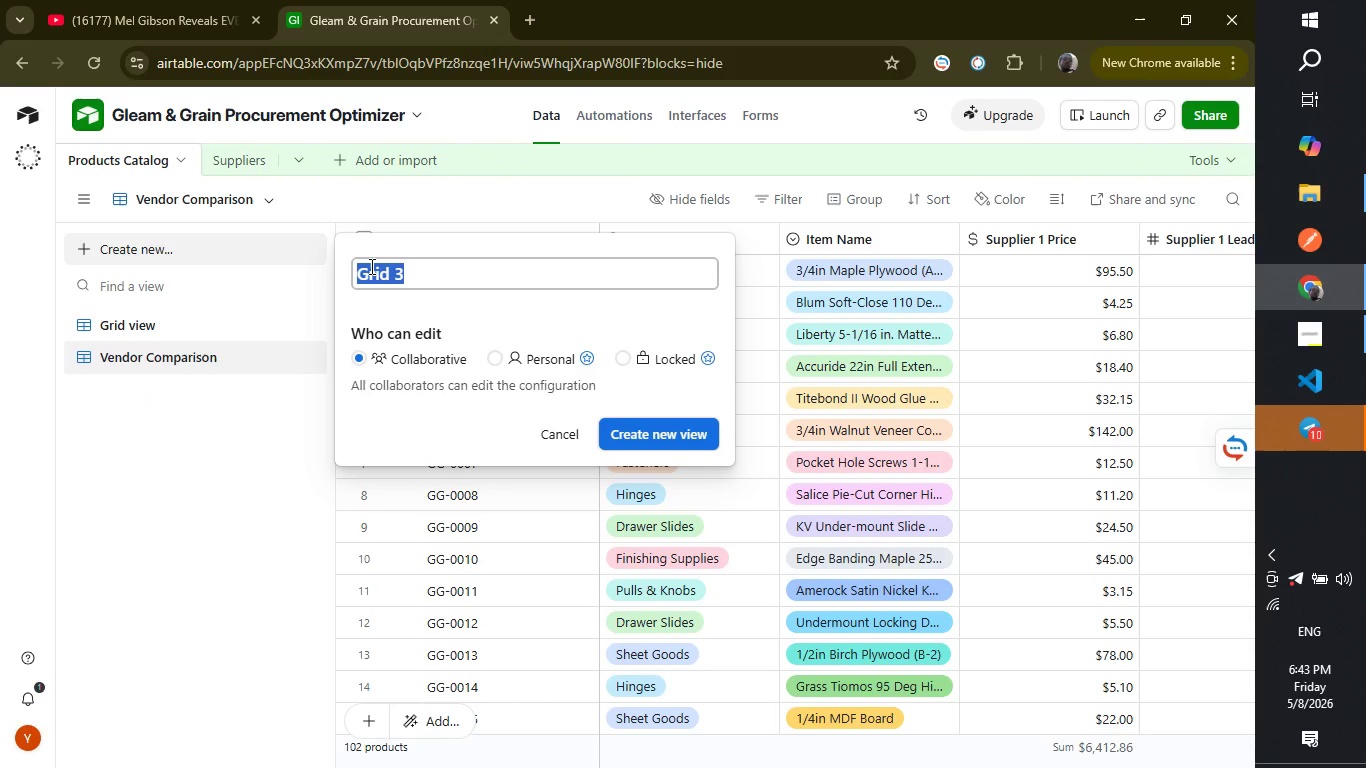 
type(Lead Time Risks)
 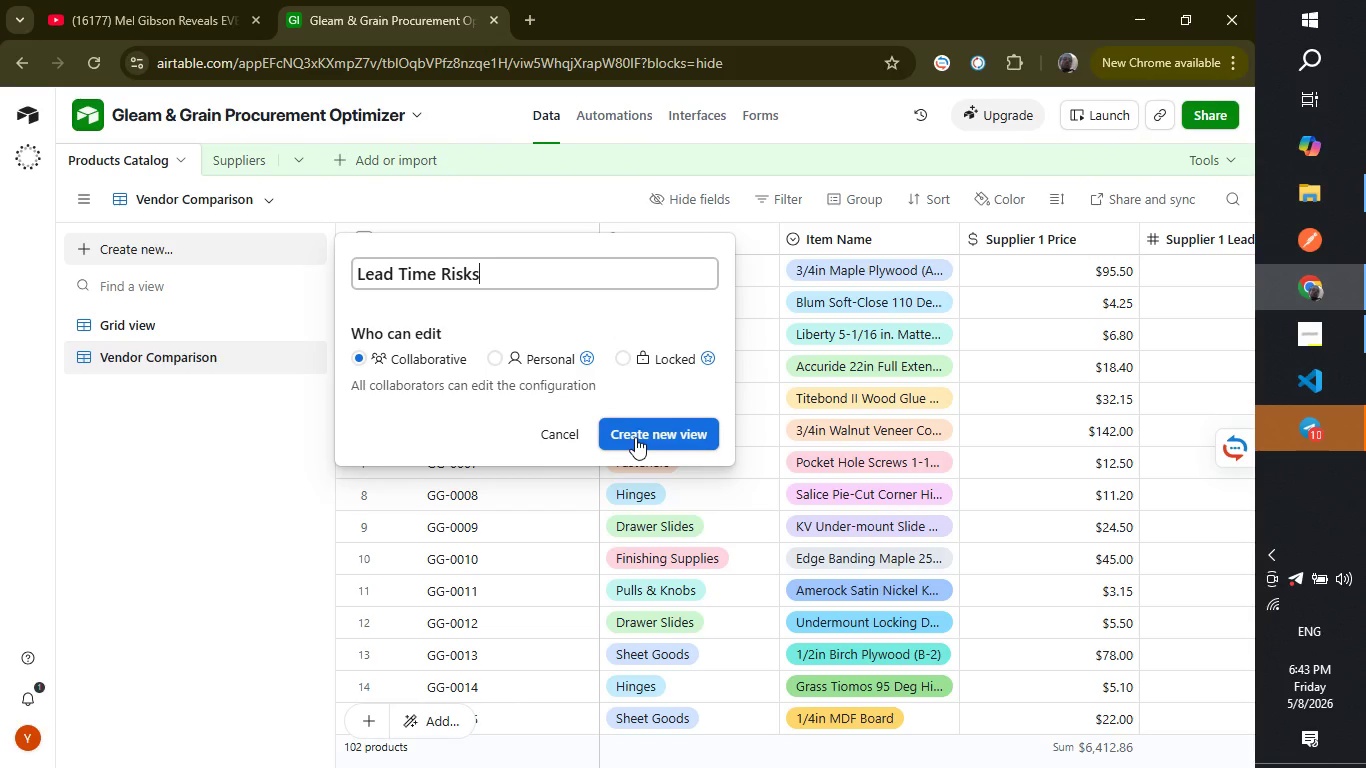 
left_click([635, 437])
 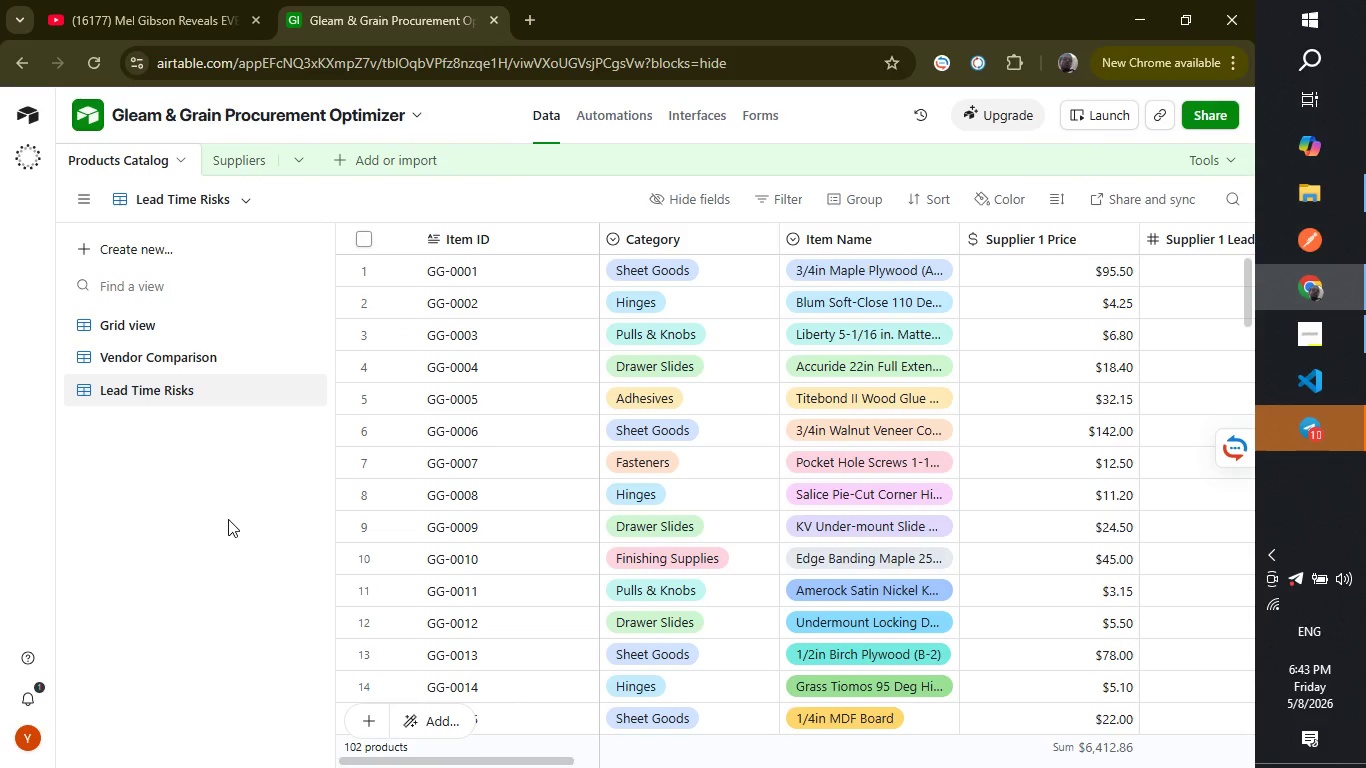 
wait(36.08)
 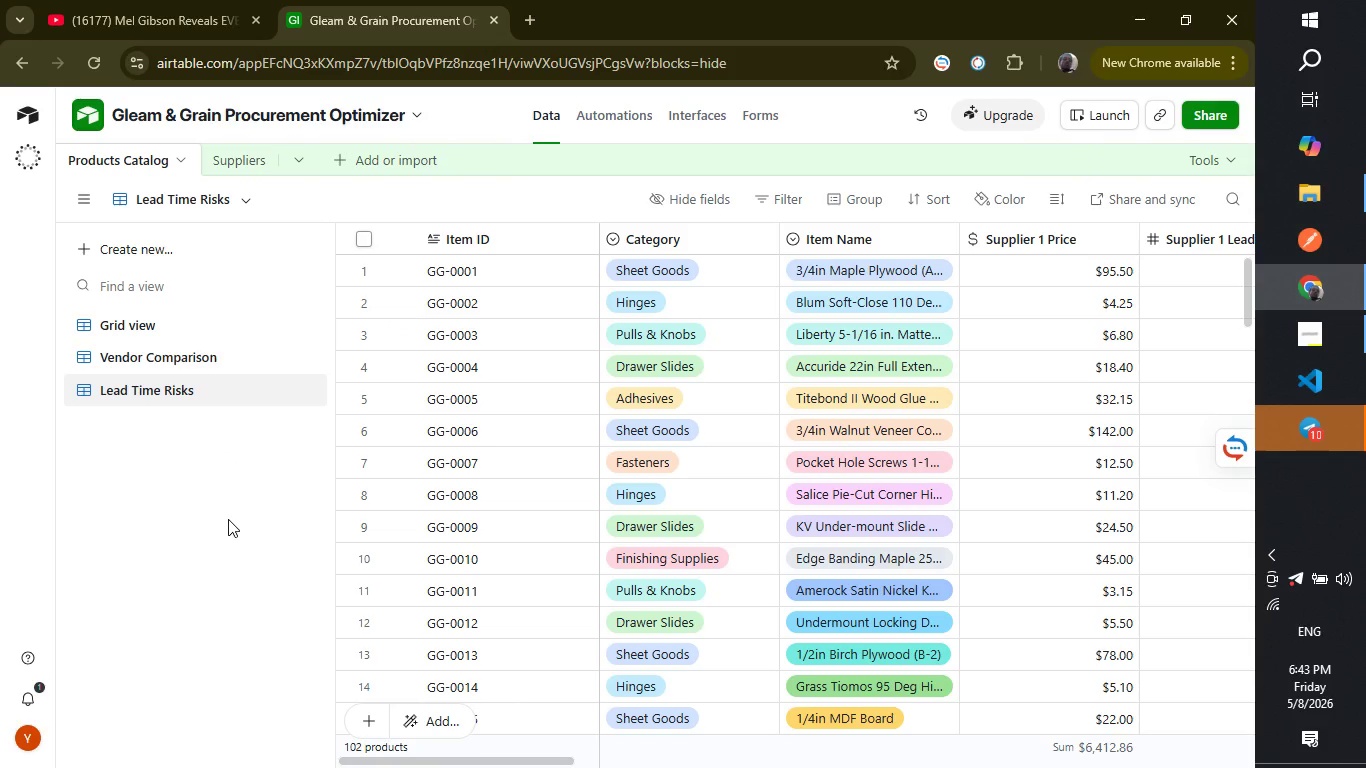 
left_click([228, 519])
 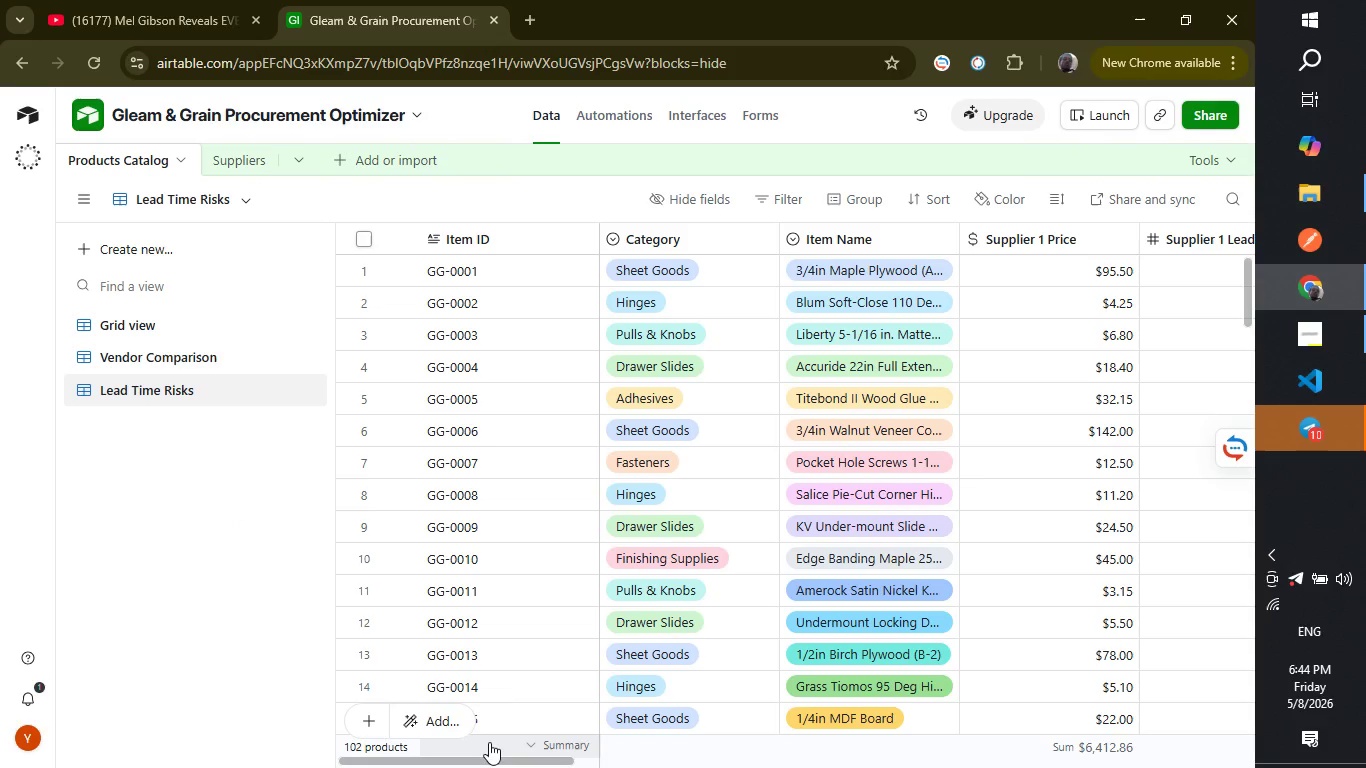 
left_click_drag(start_coordinate=[479, 762], to_coordinate=[1167, 745])
 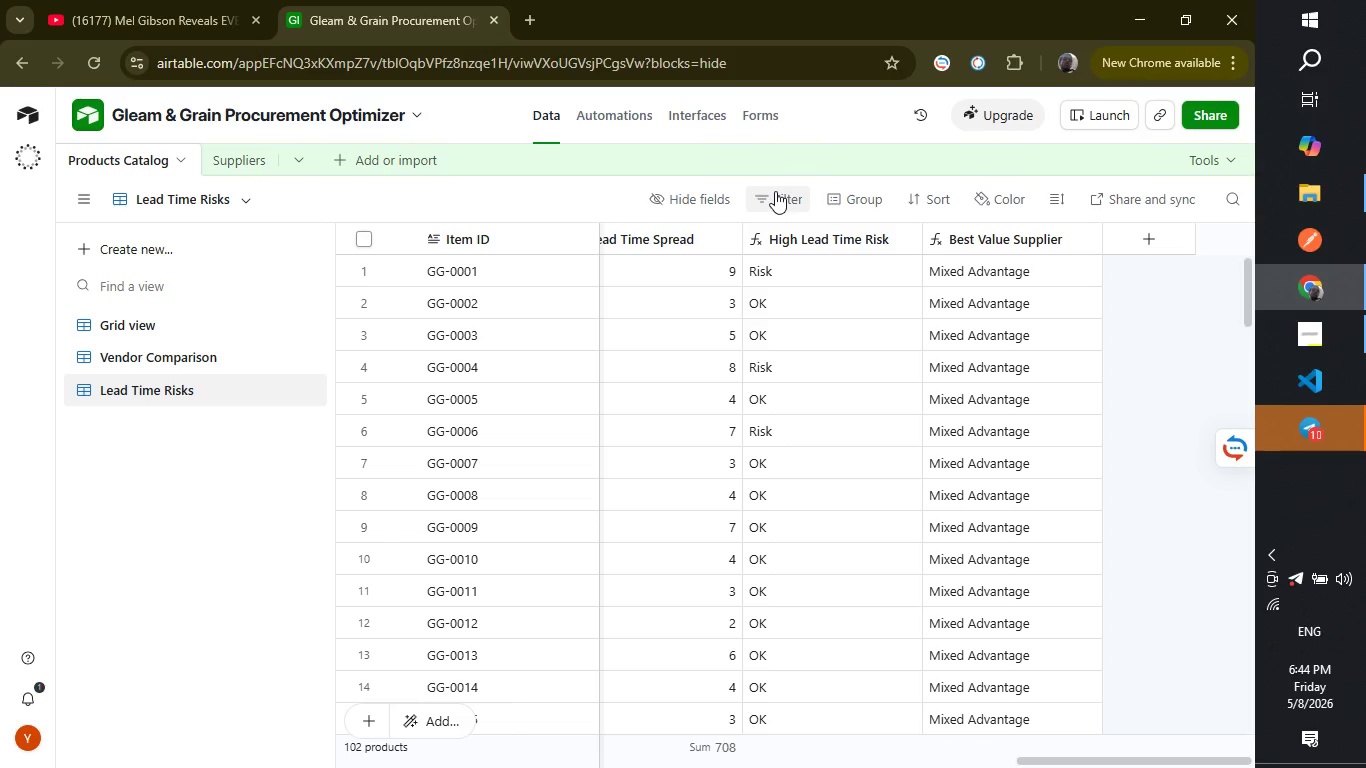 
wait(5.38)
 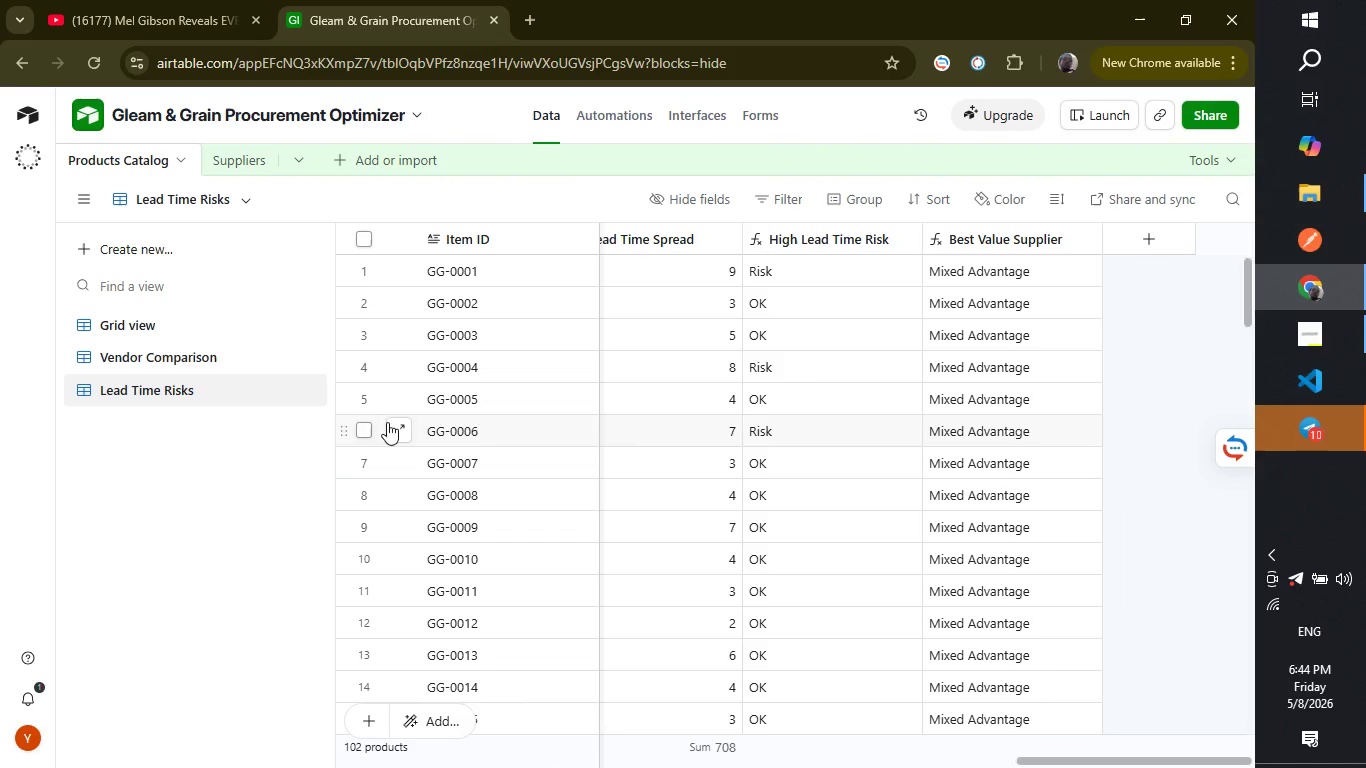 
left_click([773, 195])
 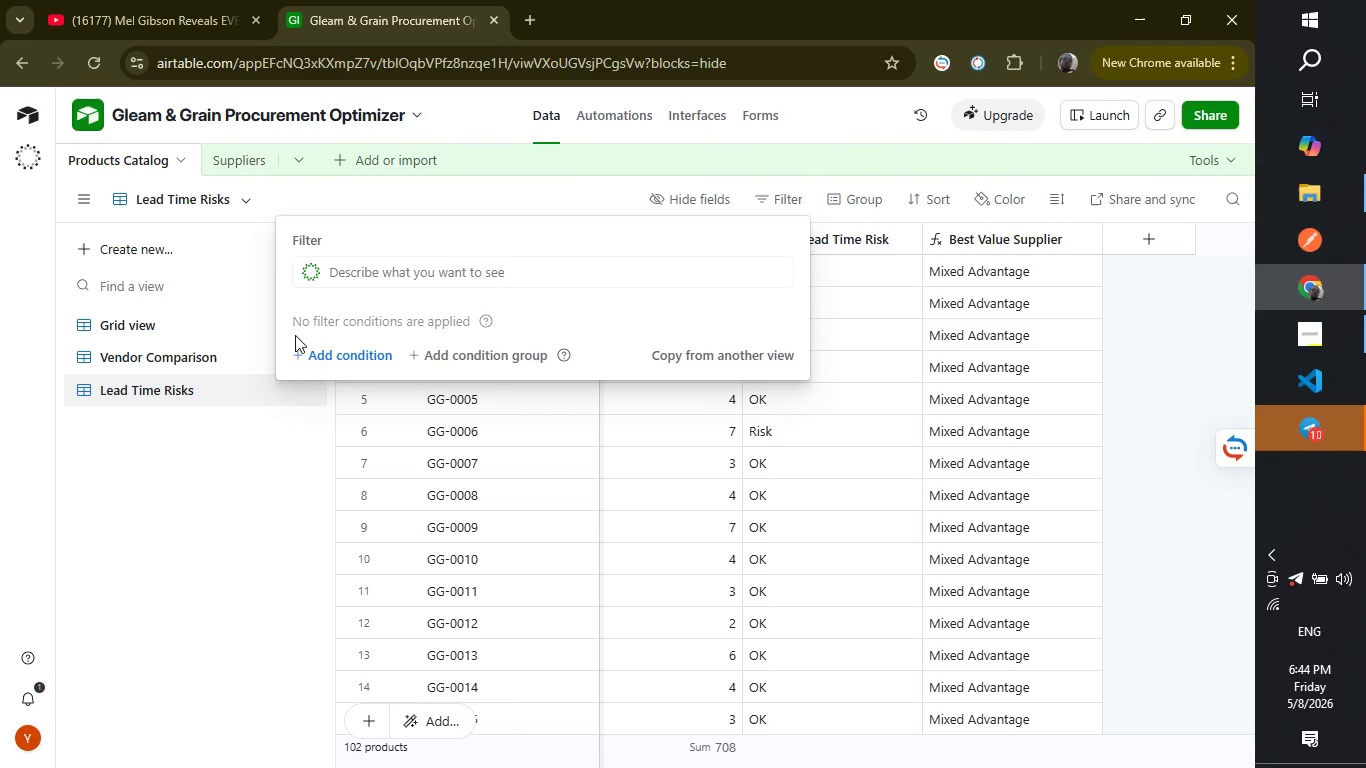 
left_click([324, 354])
 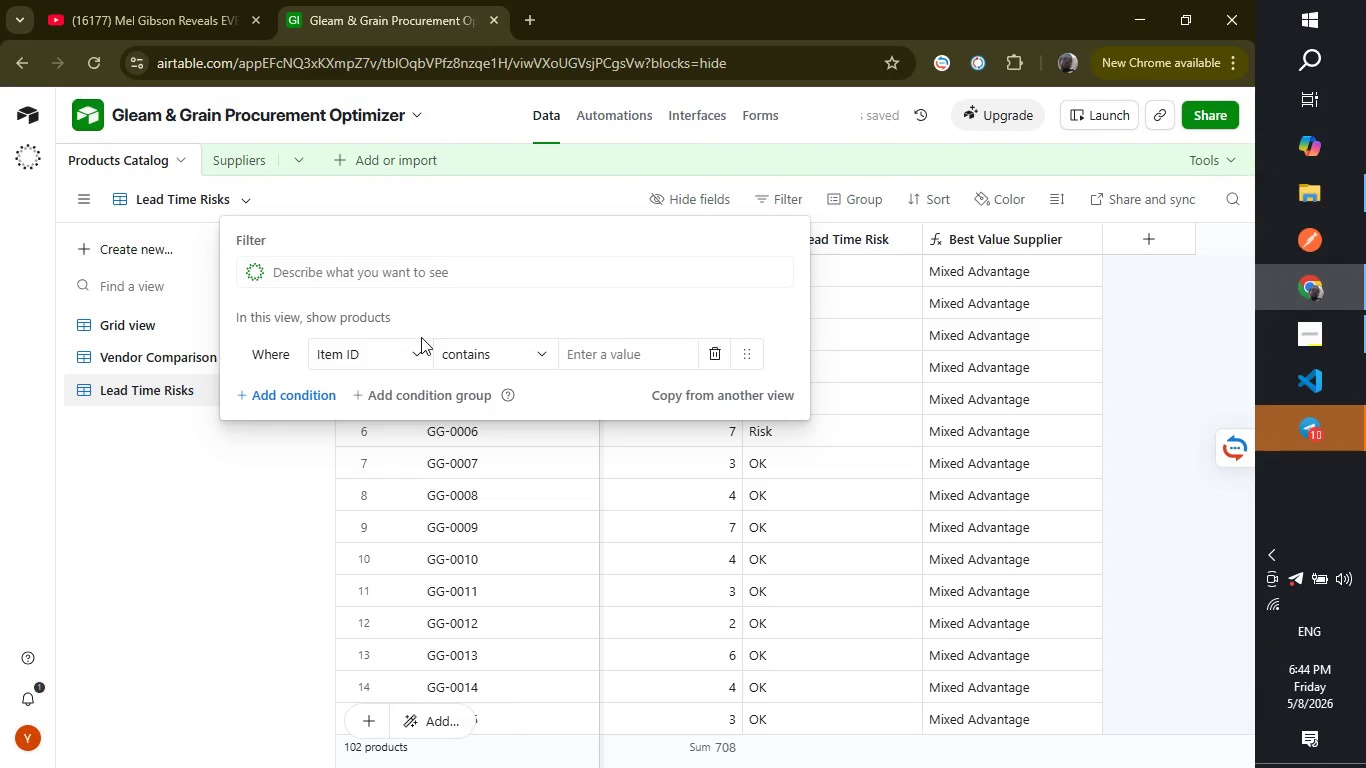 
left_click([401, 358])
 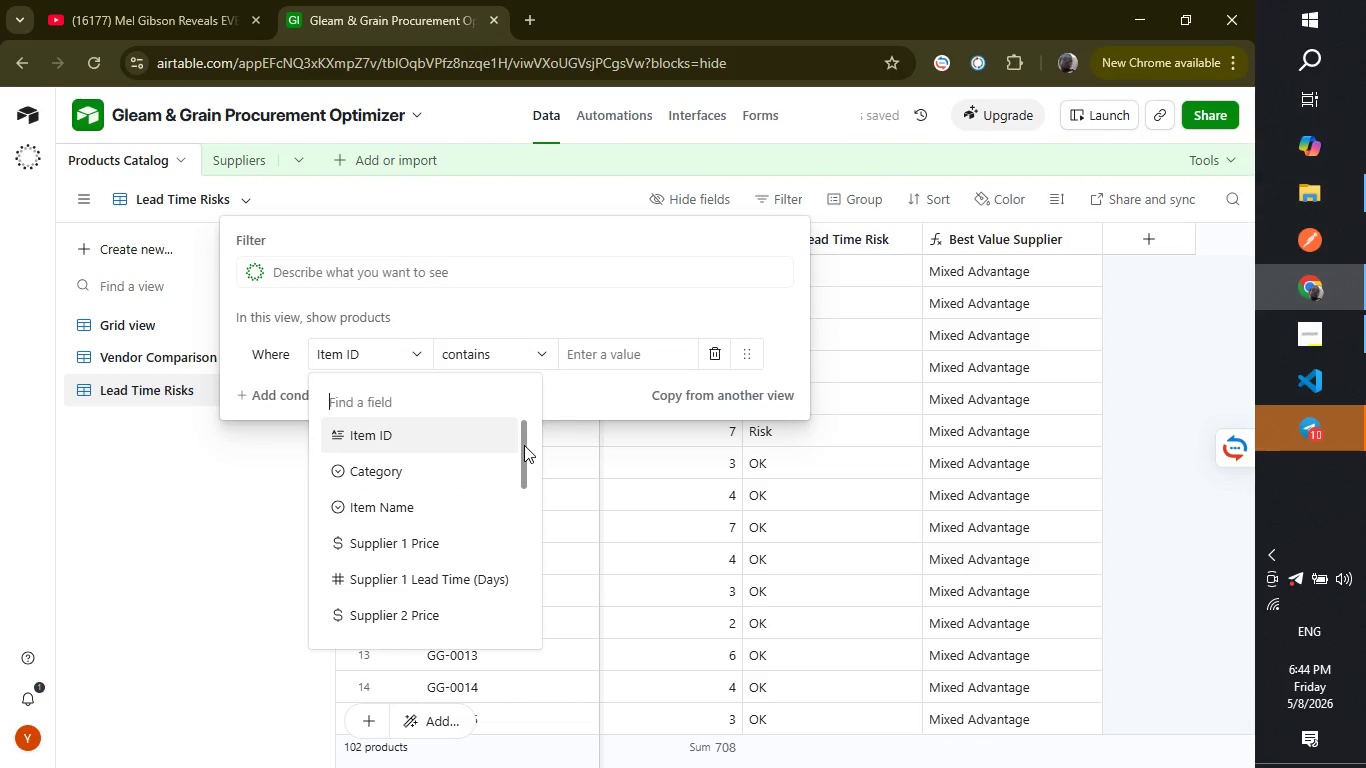 
left_click_drag(start_coordinate=[524, 446], to_coordinate=[537, 655])
 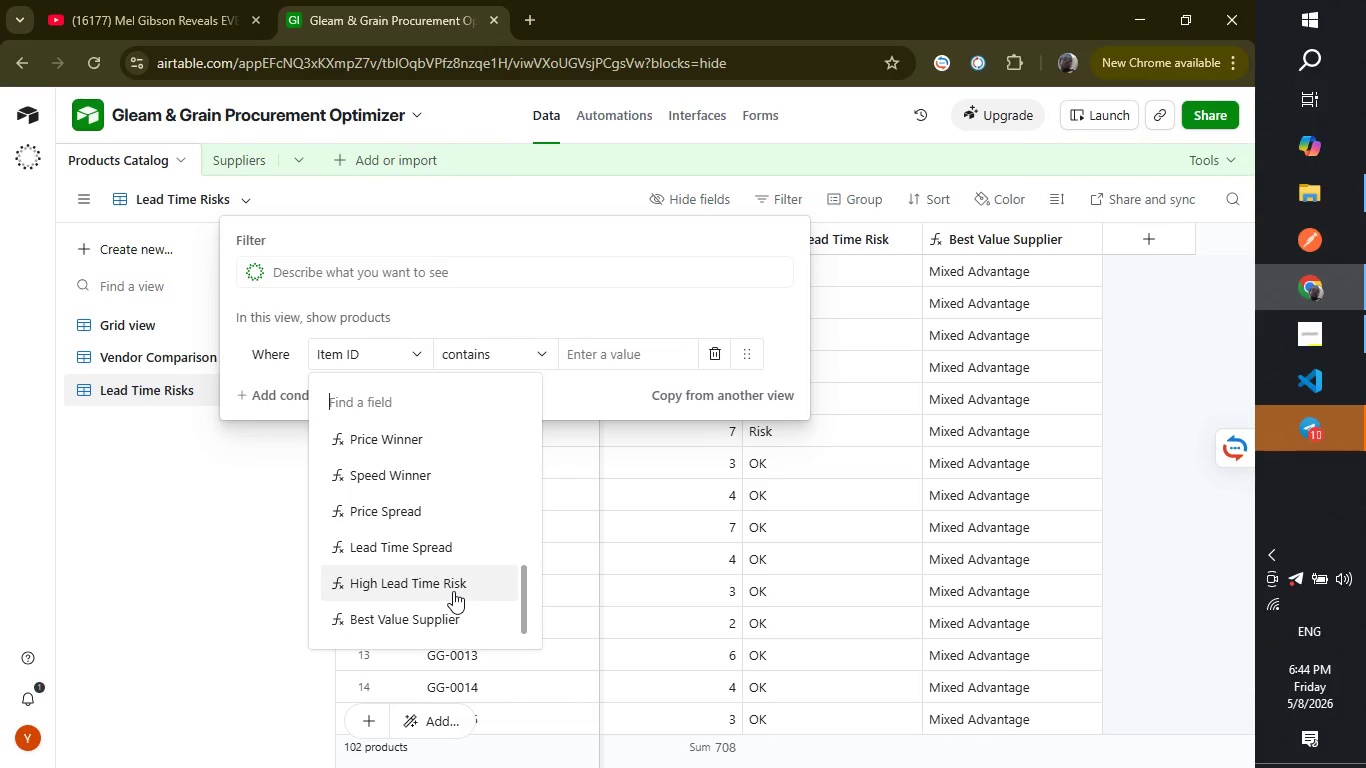 
left_click([453, 591])
 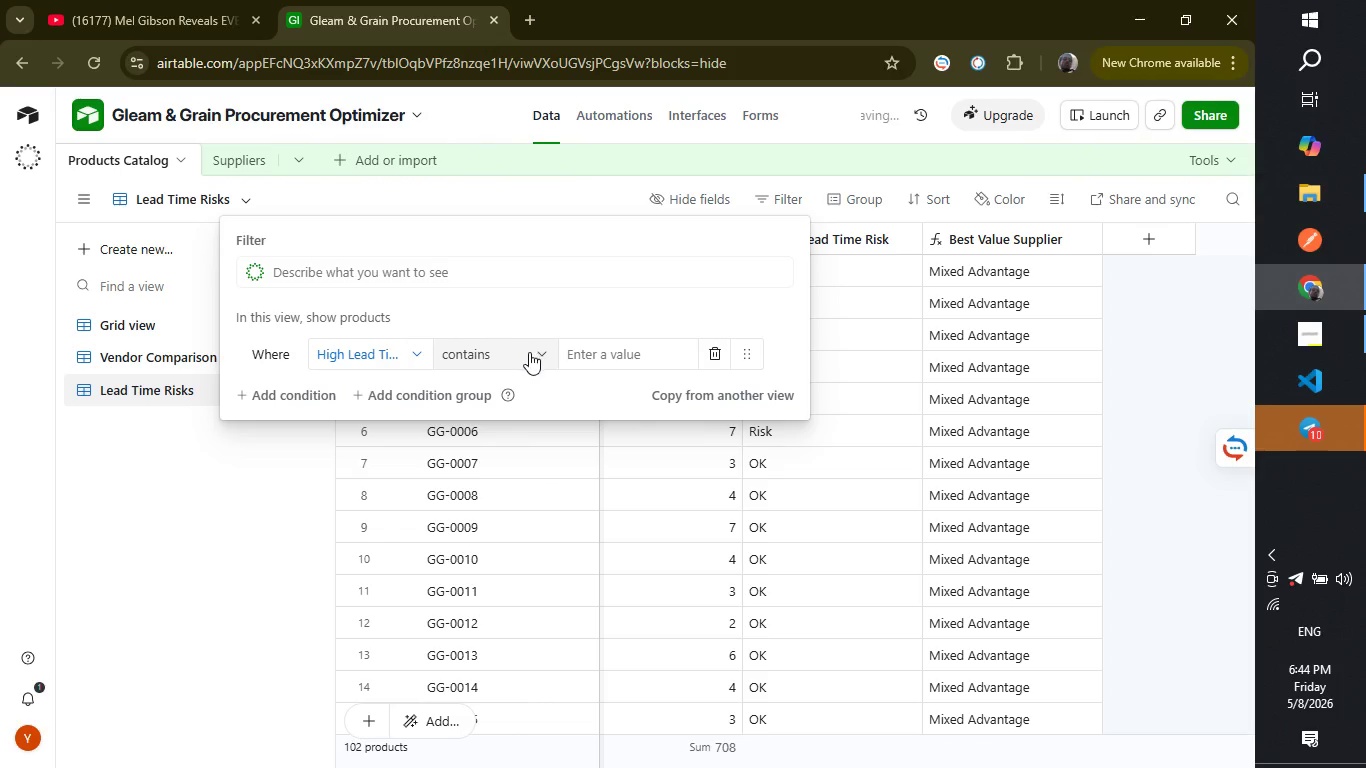 
left_click([529, 352])
 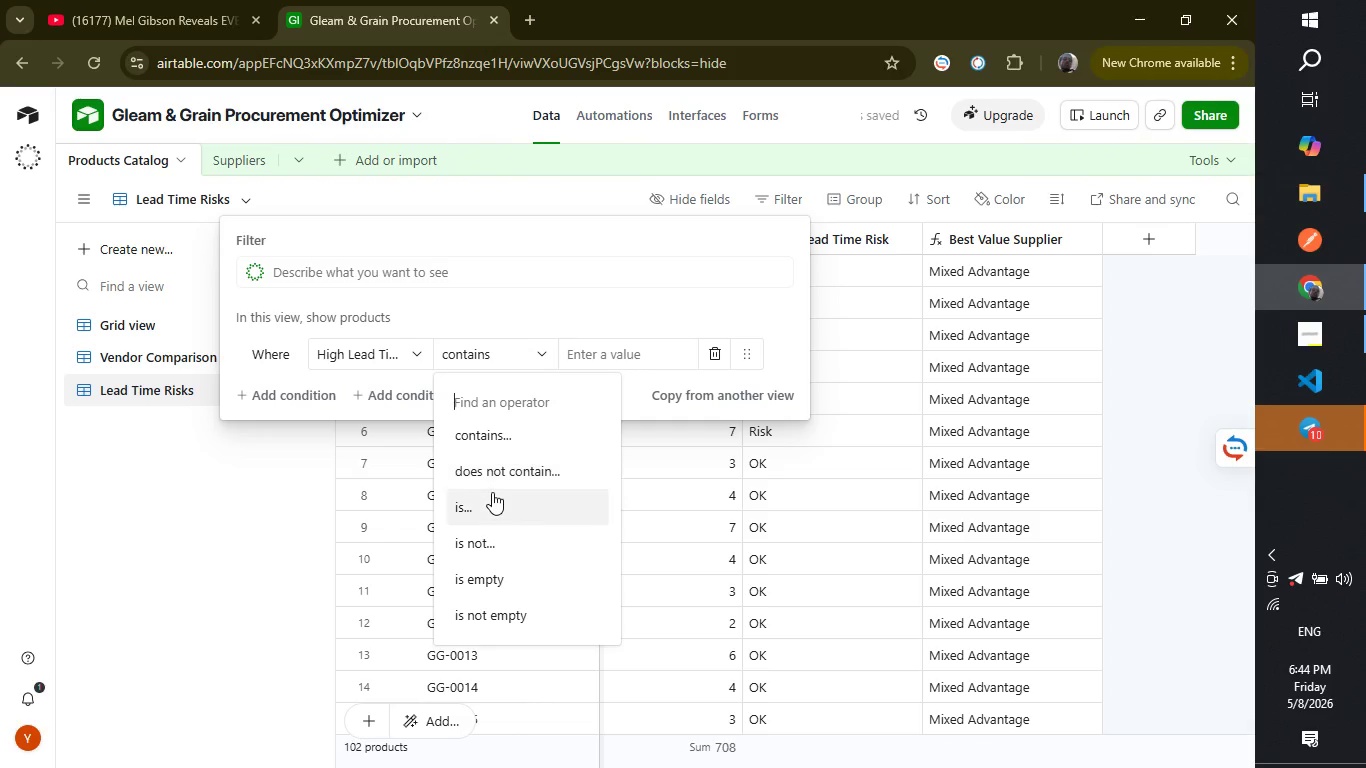 
left_click([492, 492])
 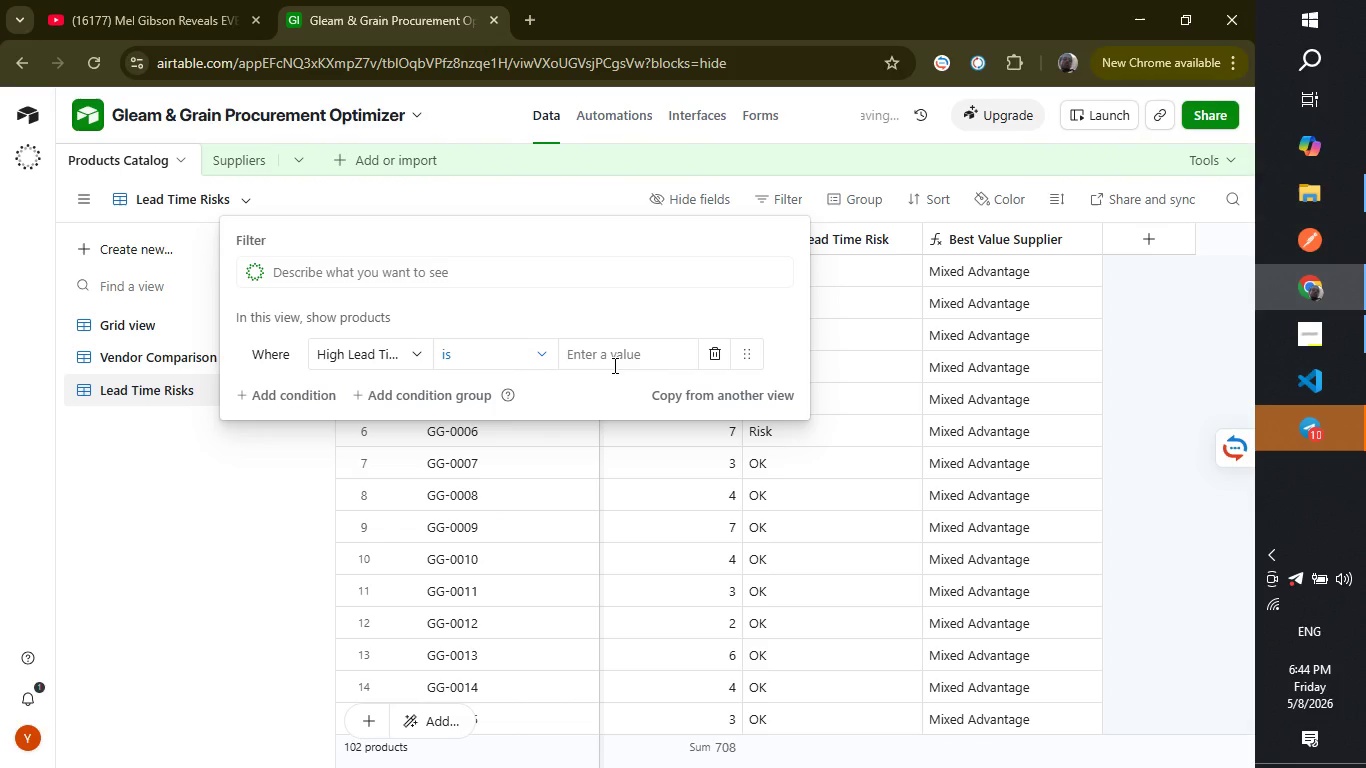 
left_click([613, 365])
 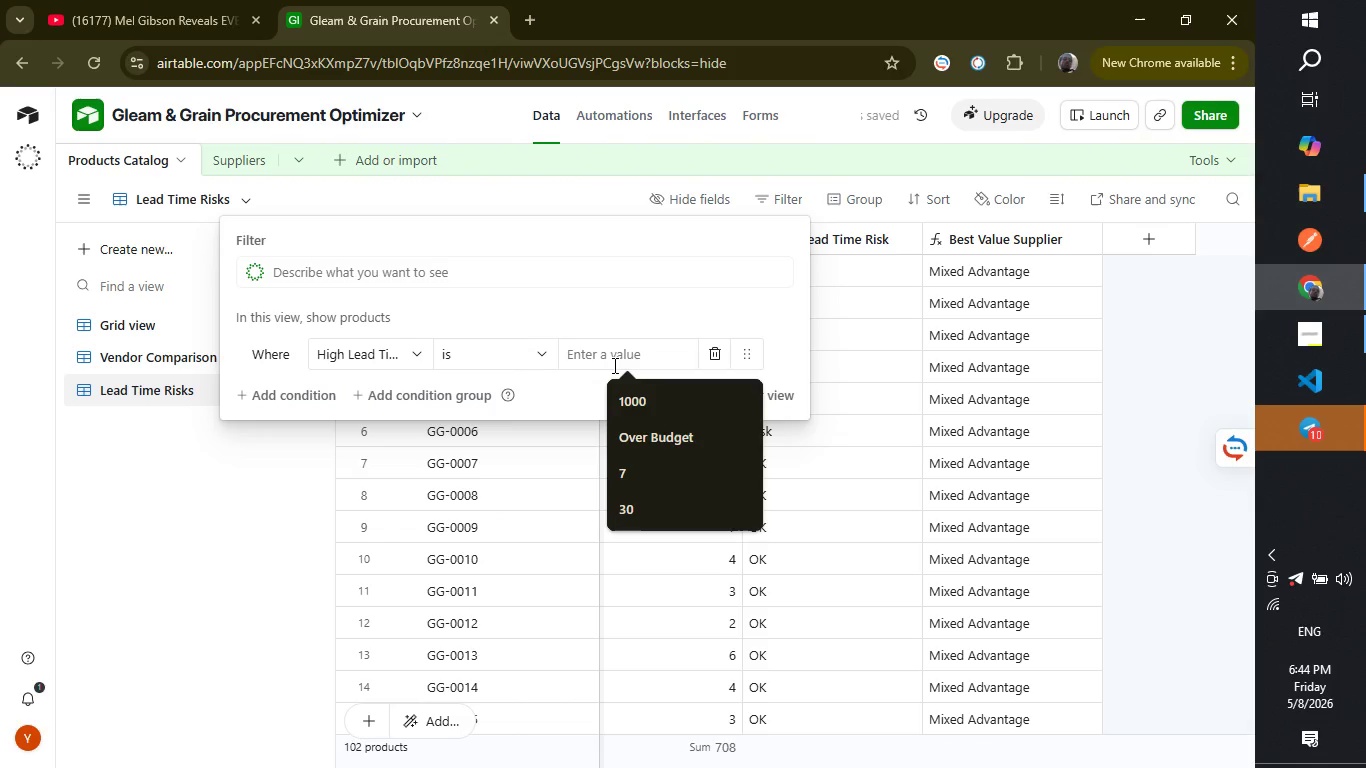 
type(Risk)
 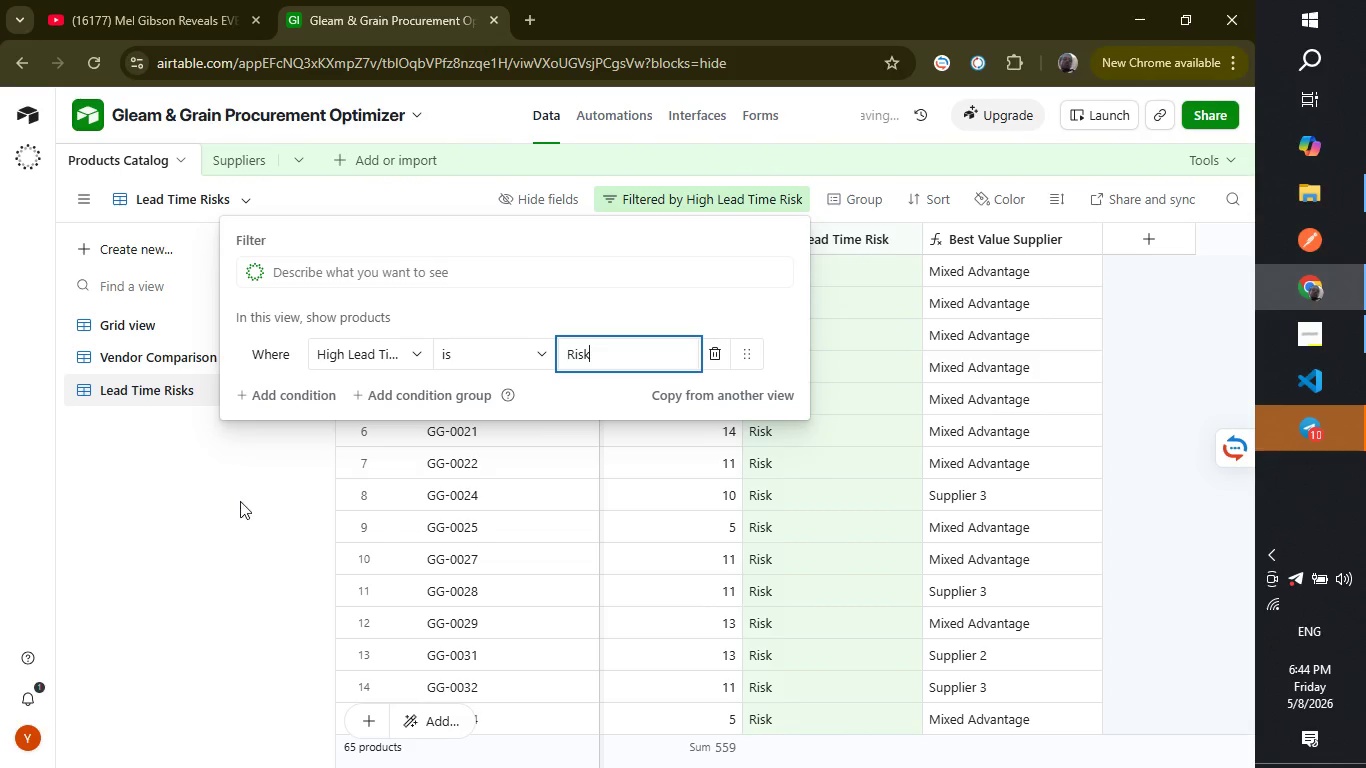 
left_click([243, 506])
 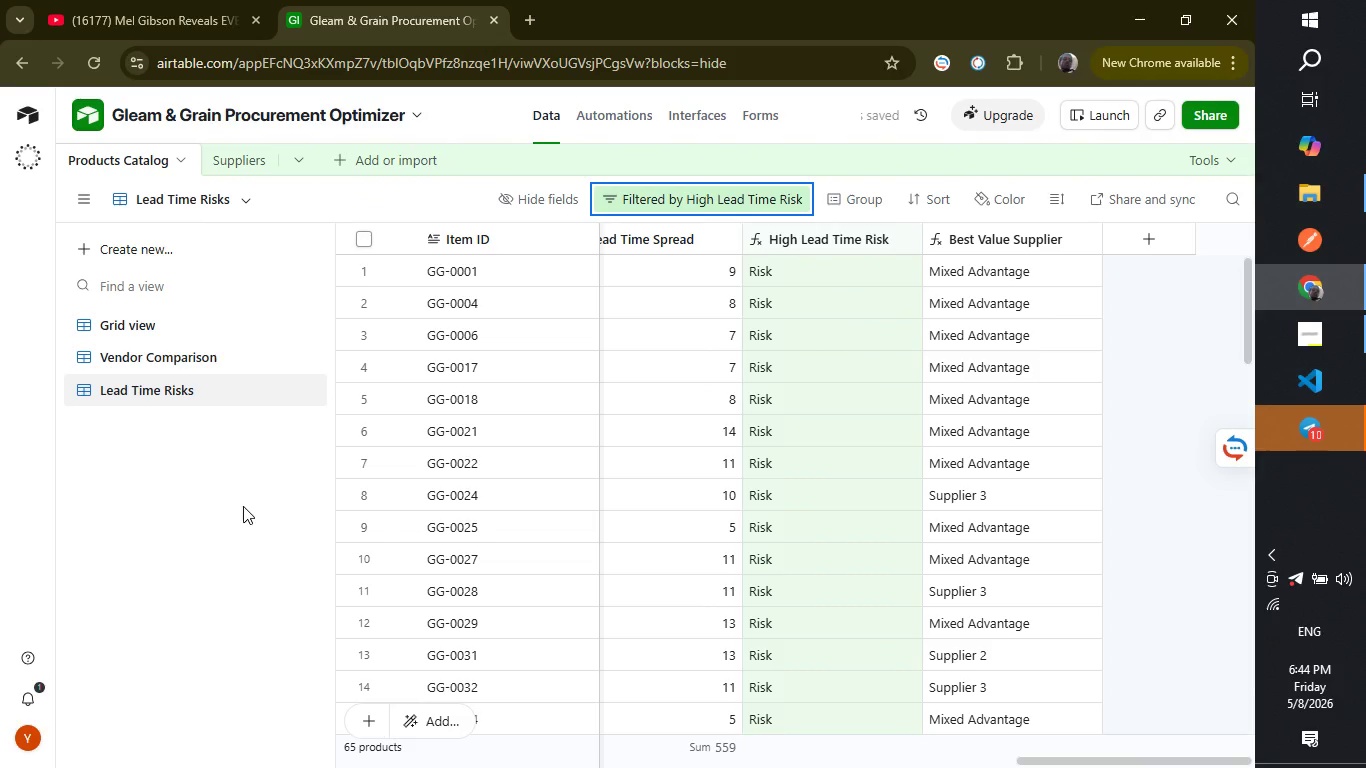 
wait(8.8)
 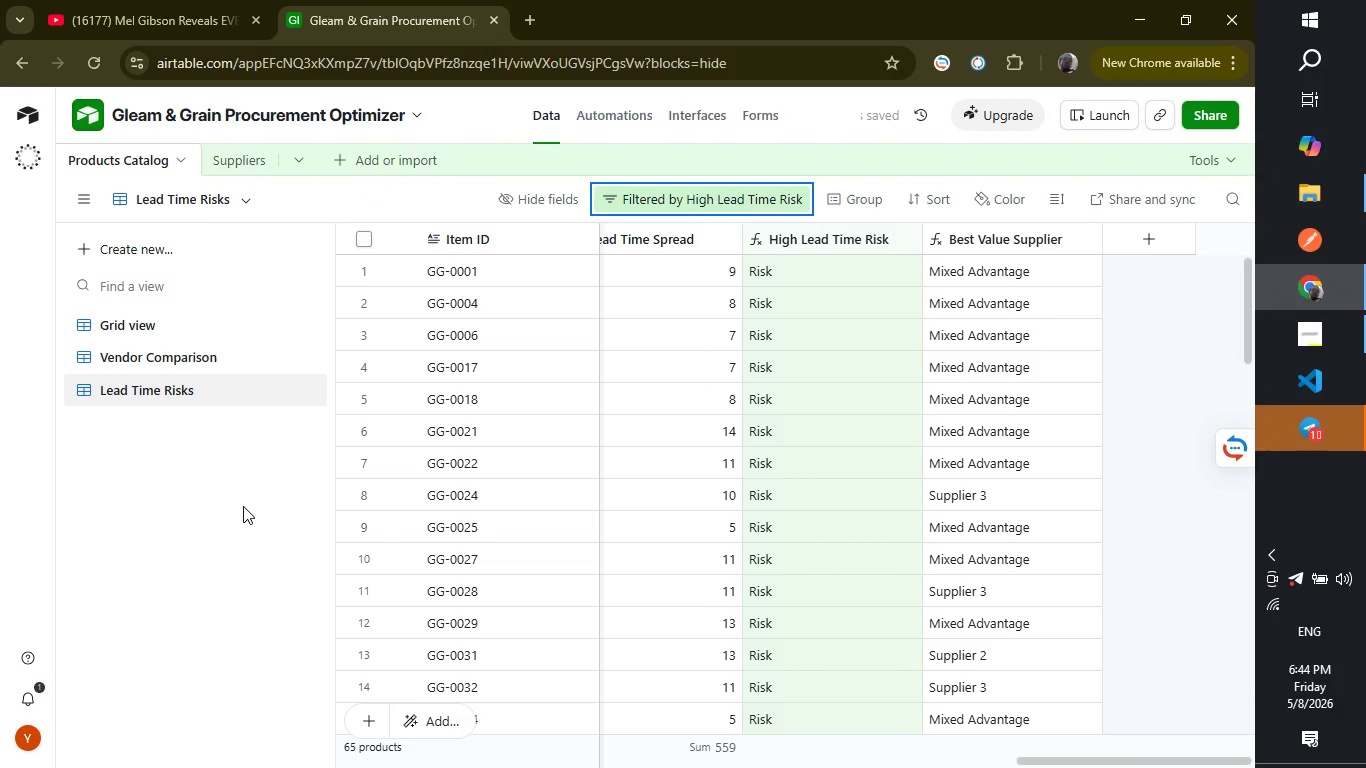 
left_click([174, 512])
 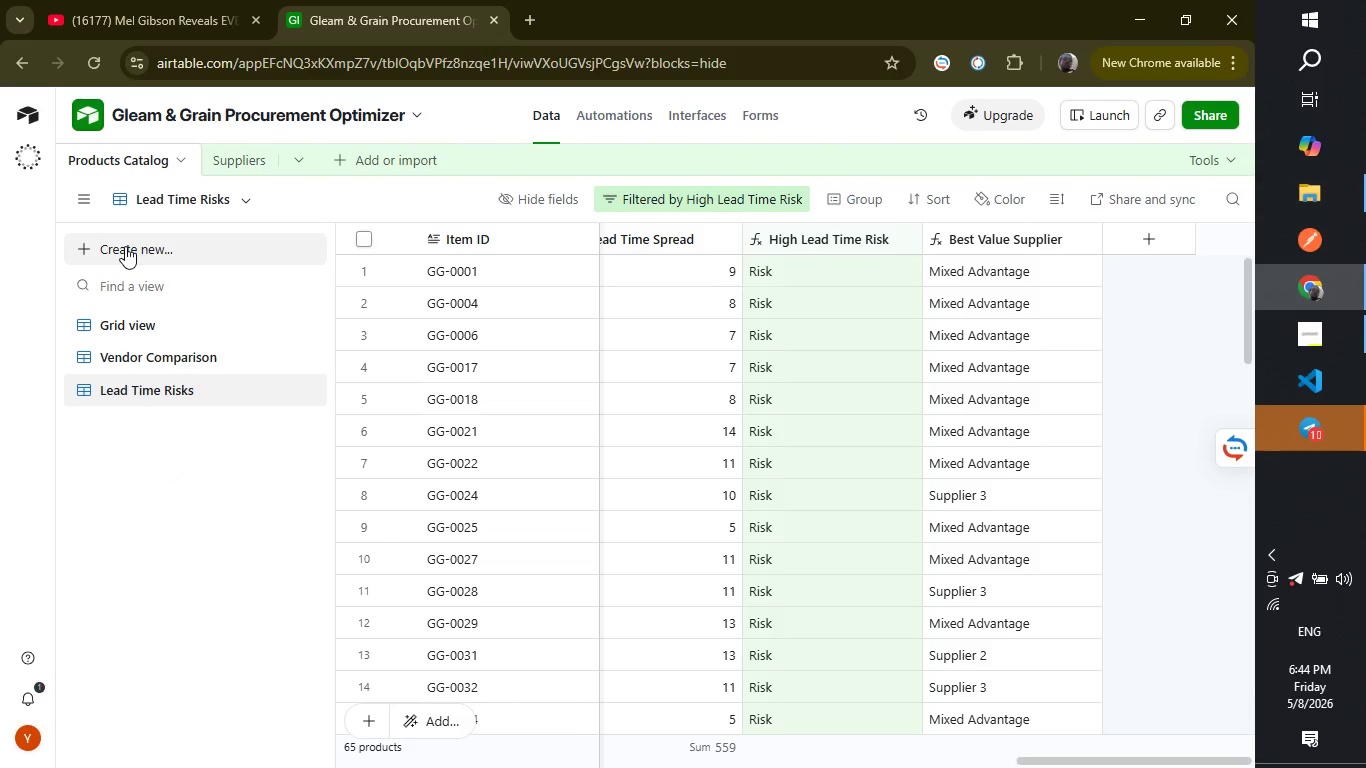 
wait(6.67)
 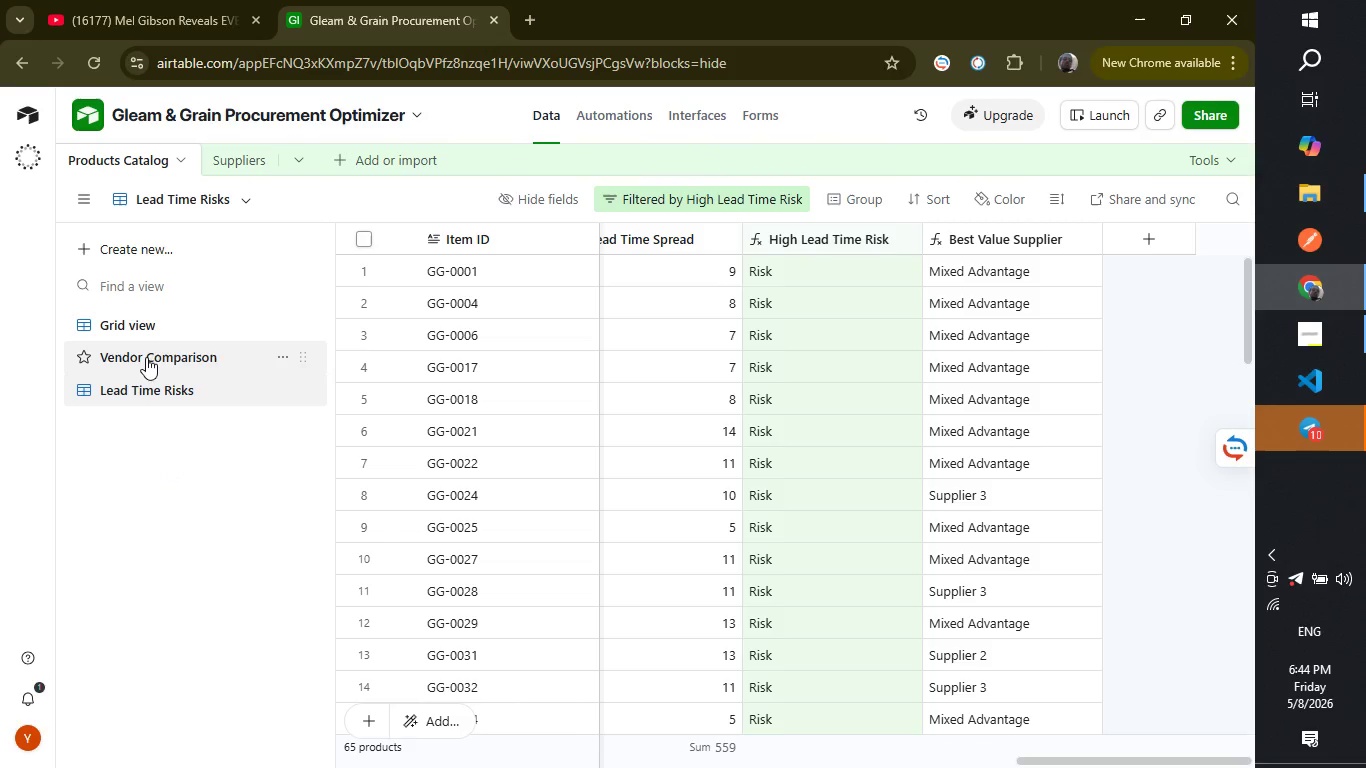 
left_click([125, 249])
 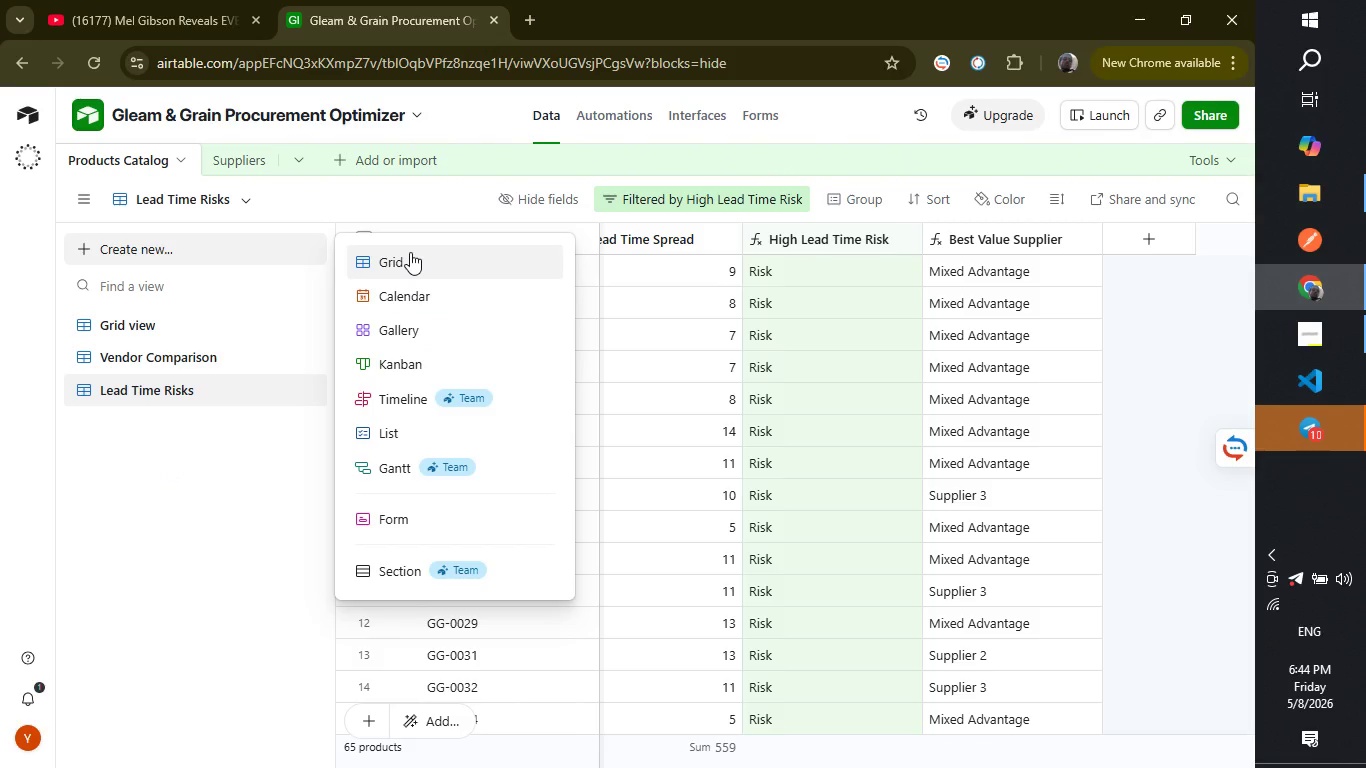 
left_click([410, 252])
 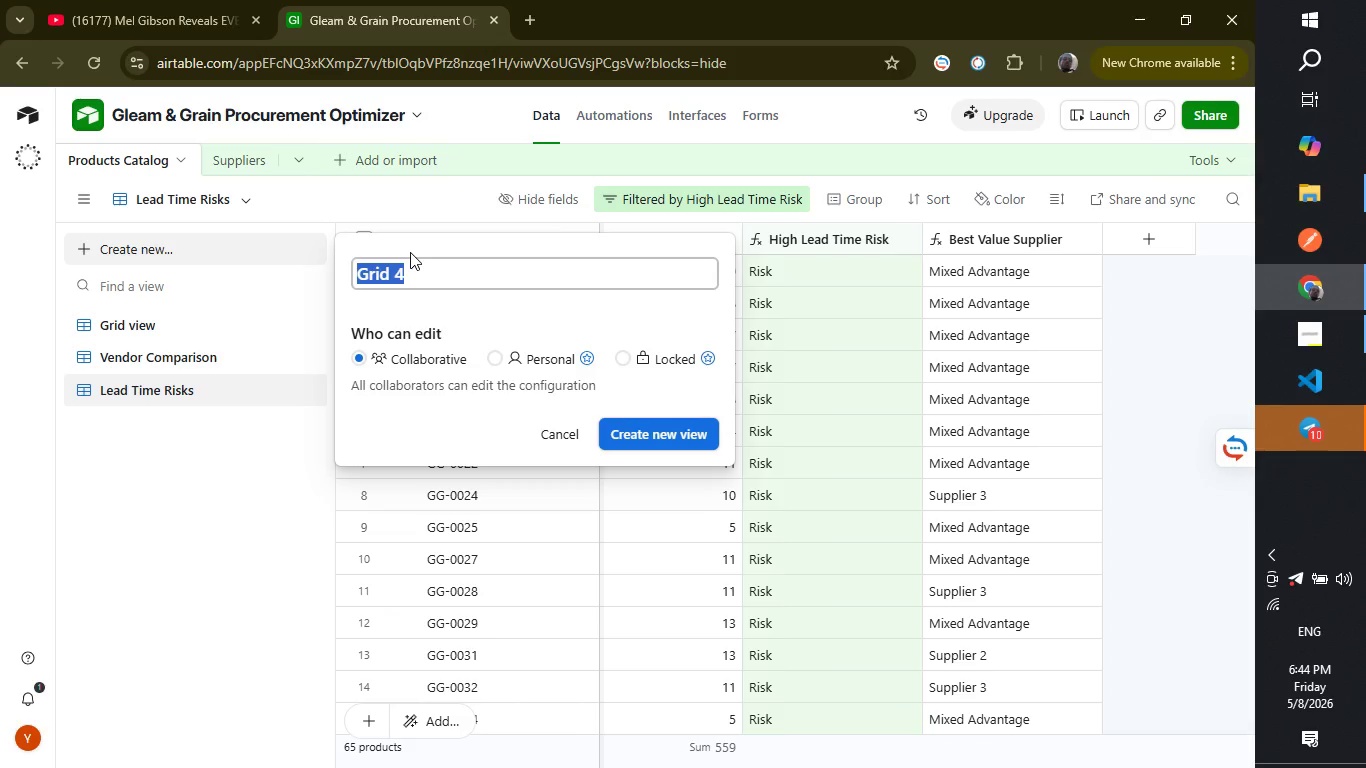 
wait(6.05)
 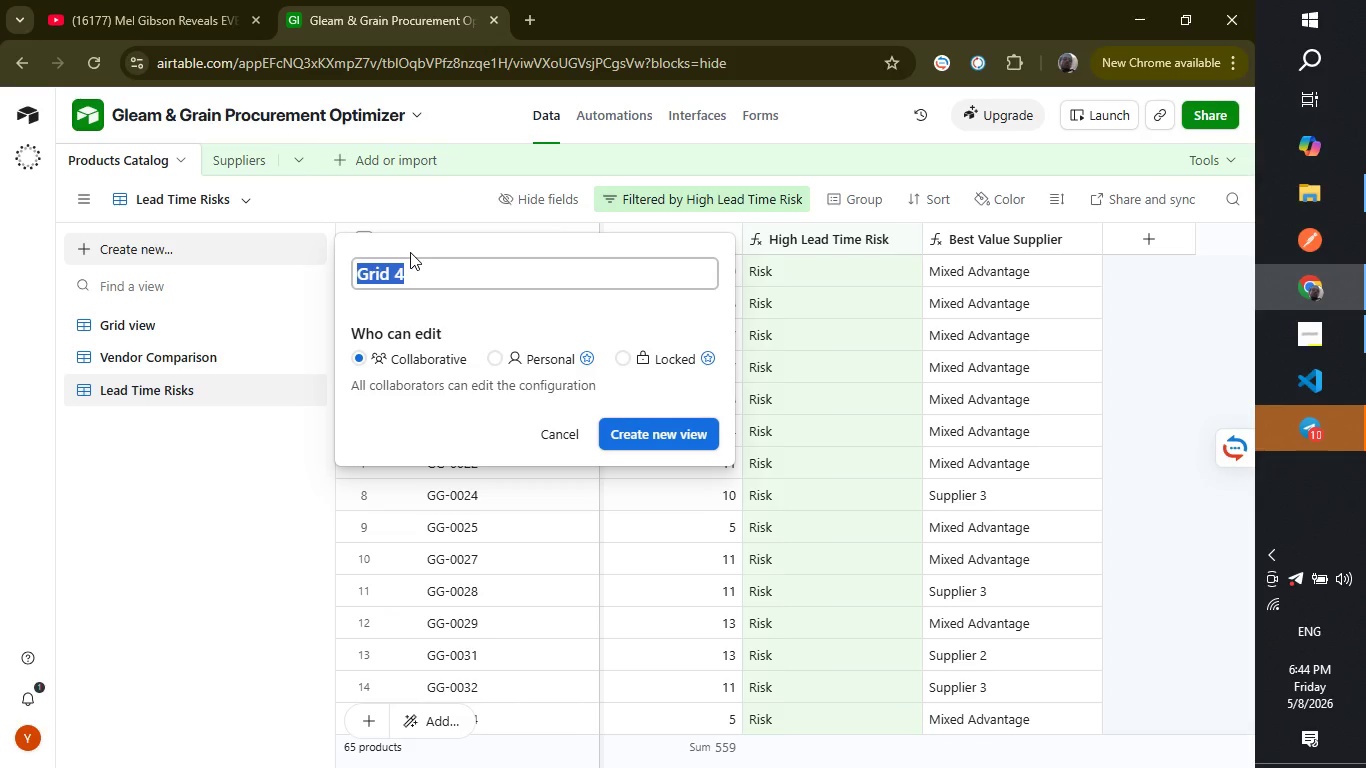 
type(Xh)
key(Backspace)
key(Backspace)
 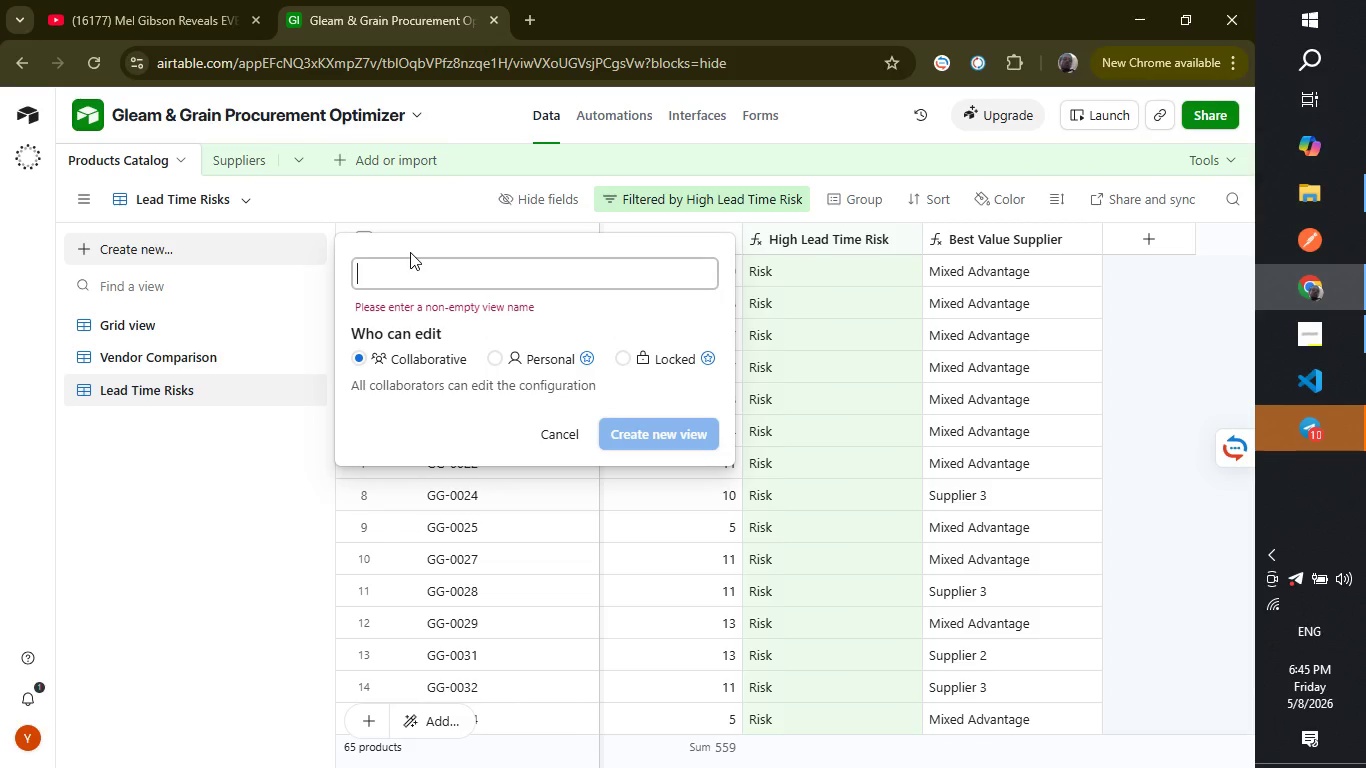 
type(Cheapest by Supplier 1)
 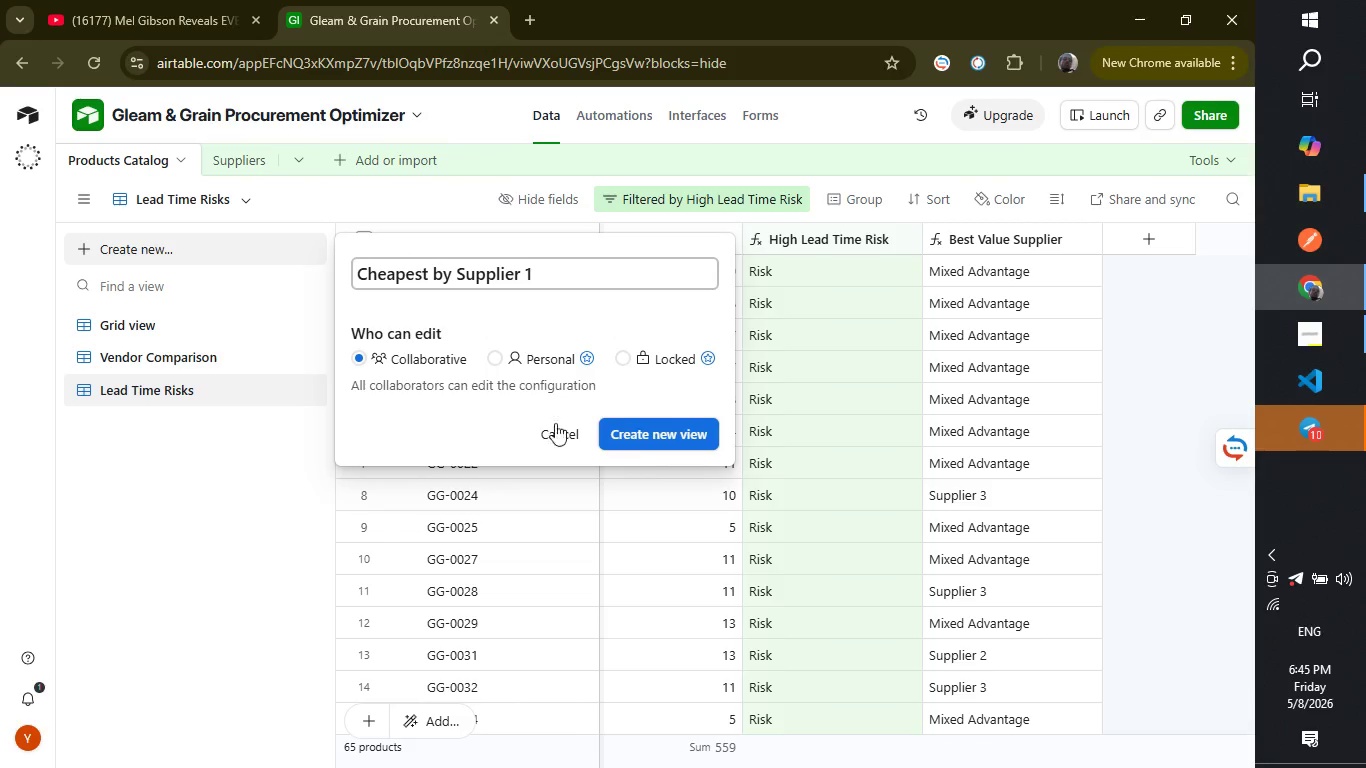 
left_click([652, 441])
 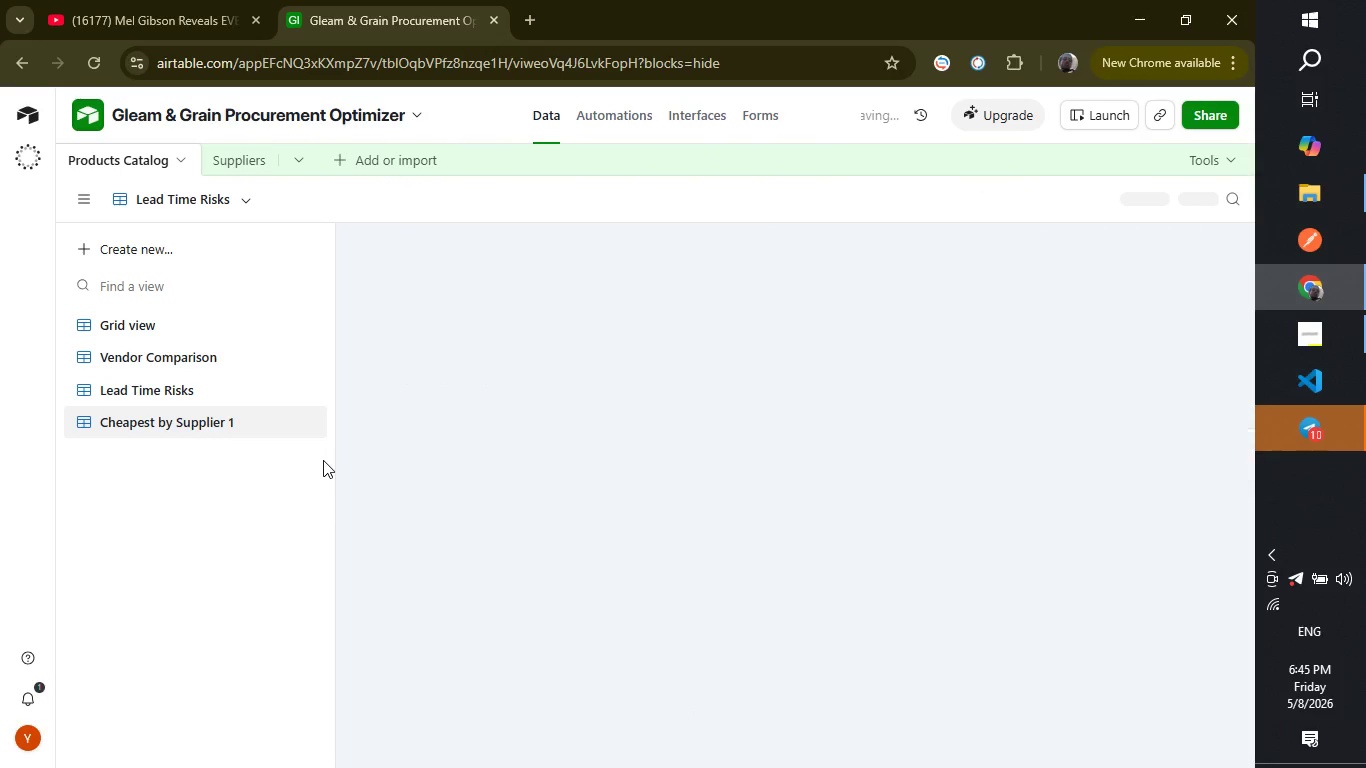 
mouse_move([694, 206])
 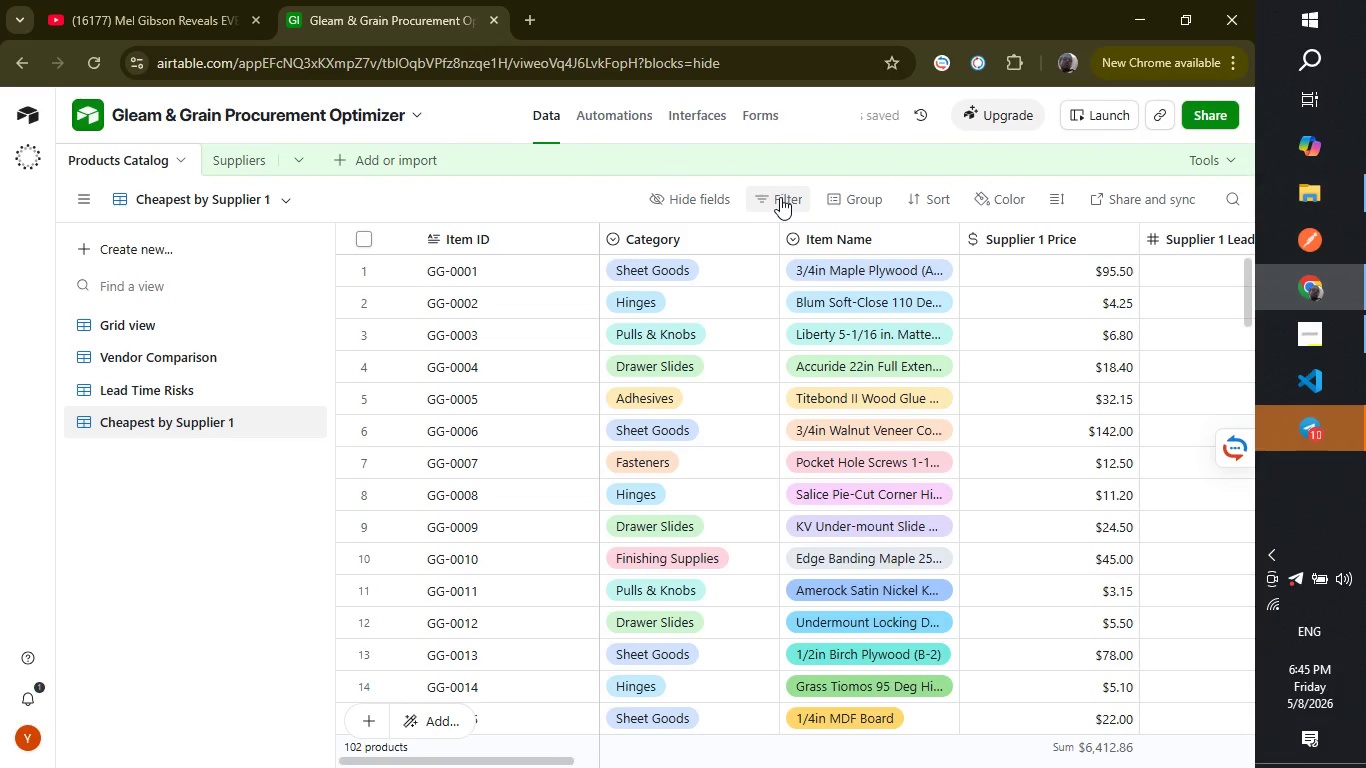 
left_click([780, 197])
 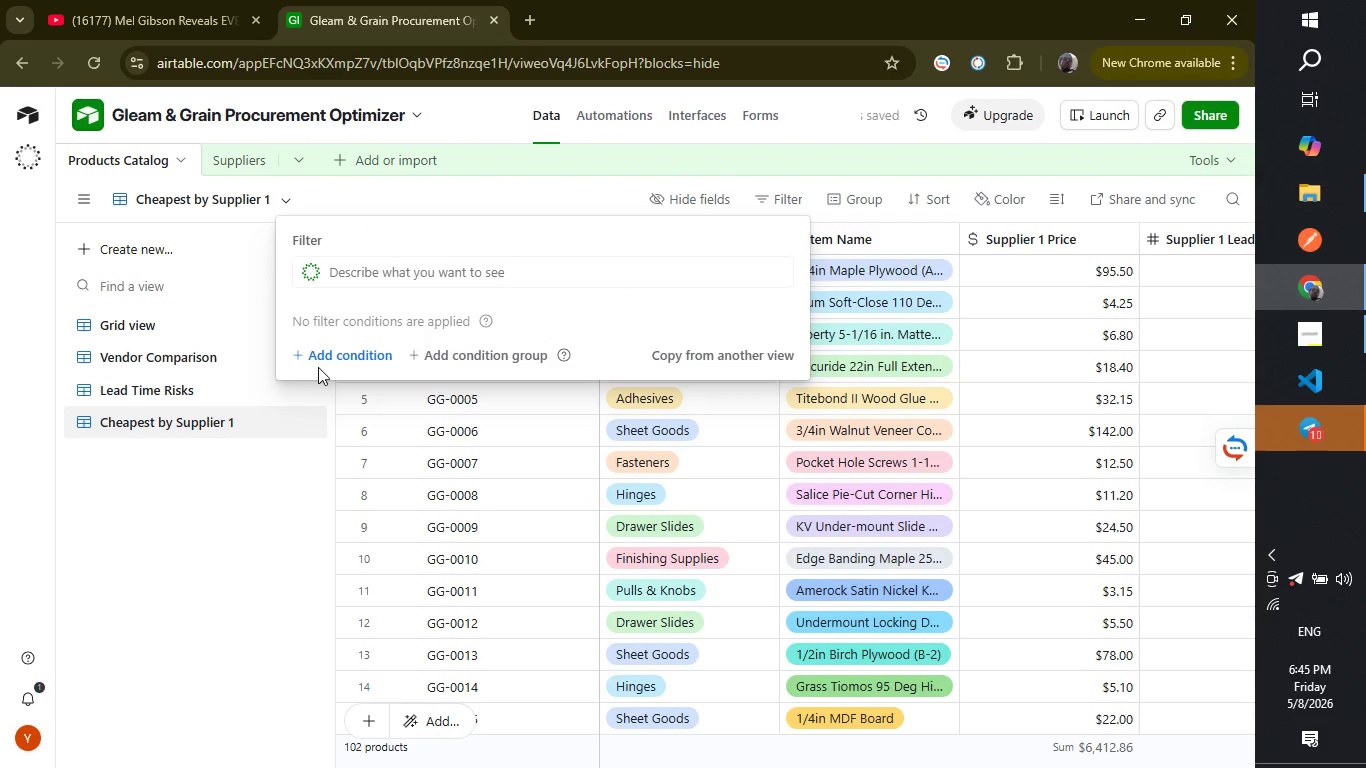 
left_click([321, 358])
 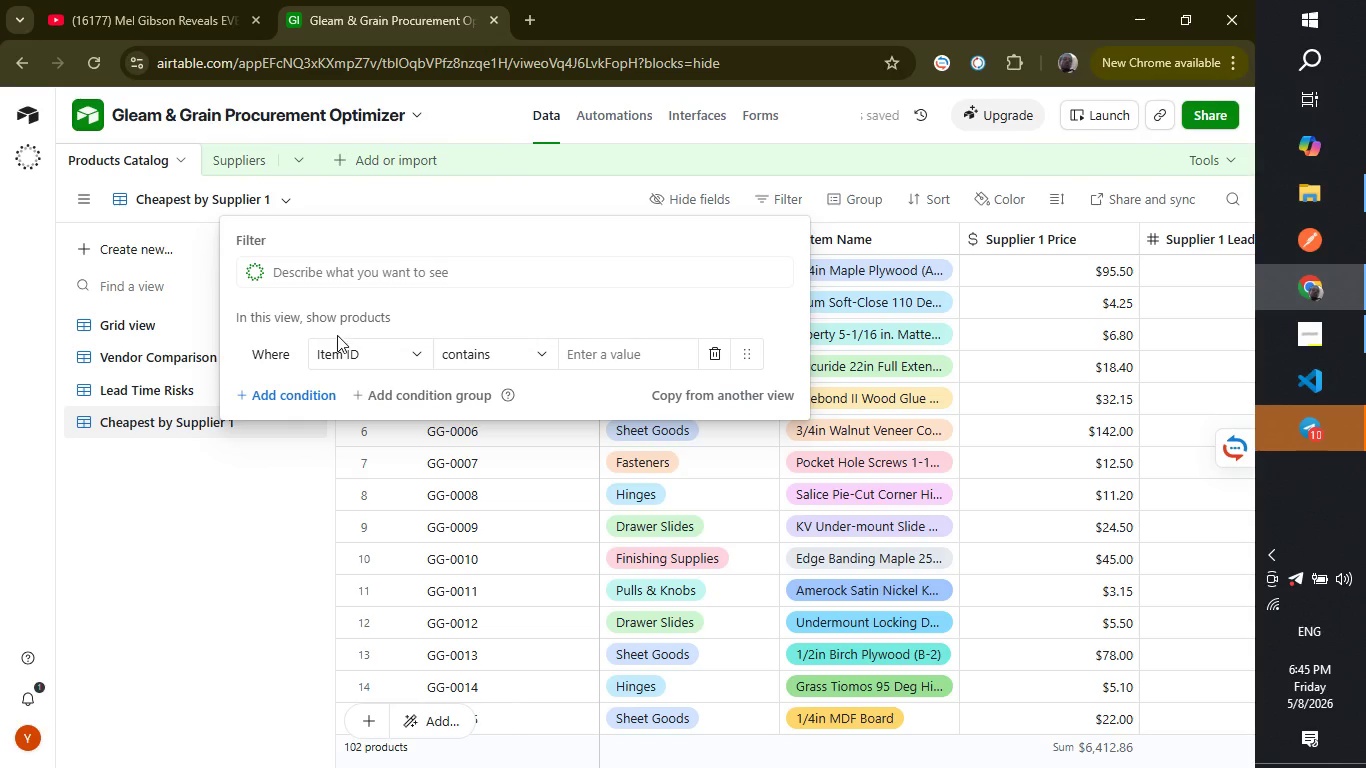 
left_click([384, 347])
 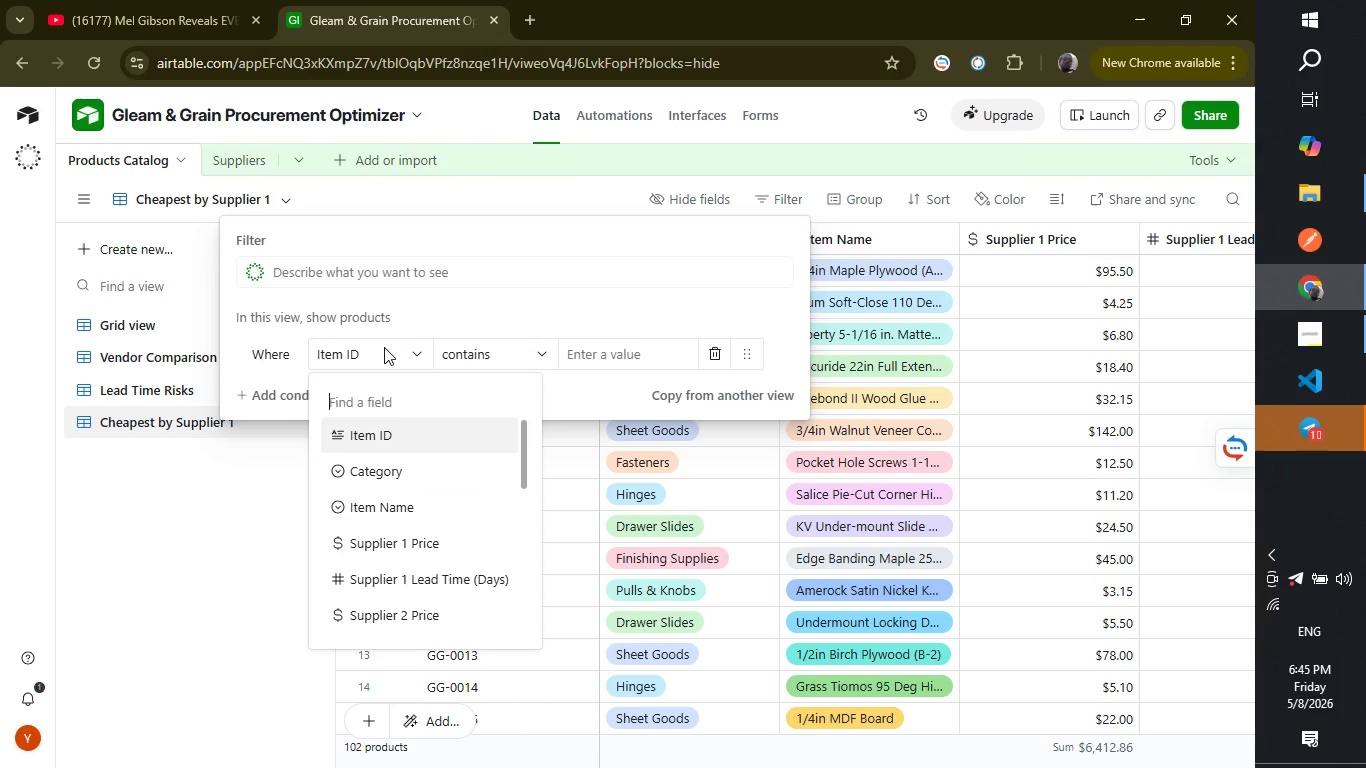 
type(pri)
 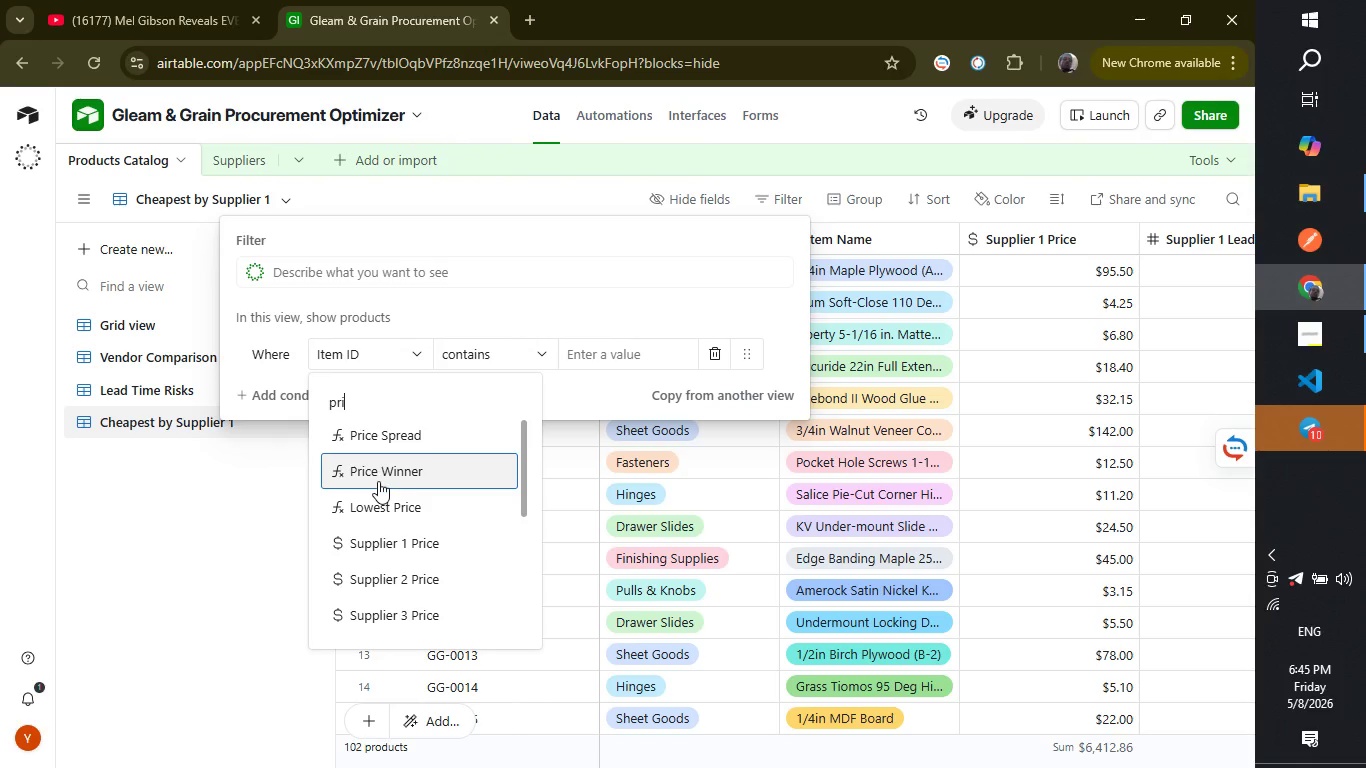 
left_click([378, 481])
 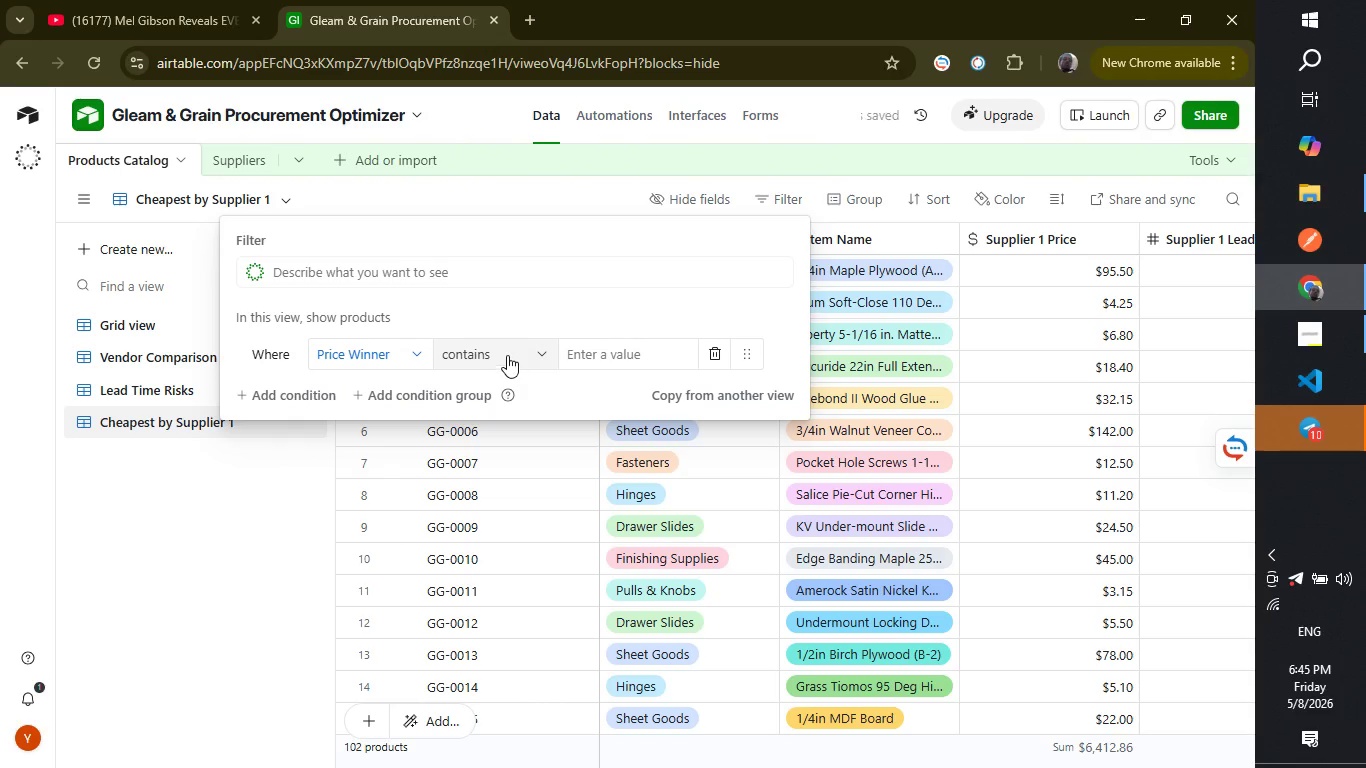 
left_click([507, 355])
 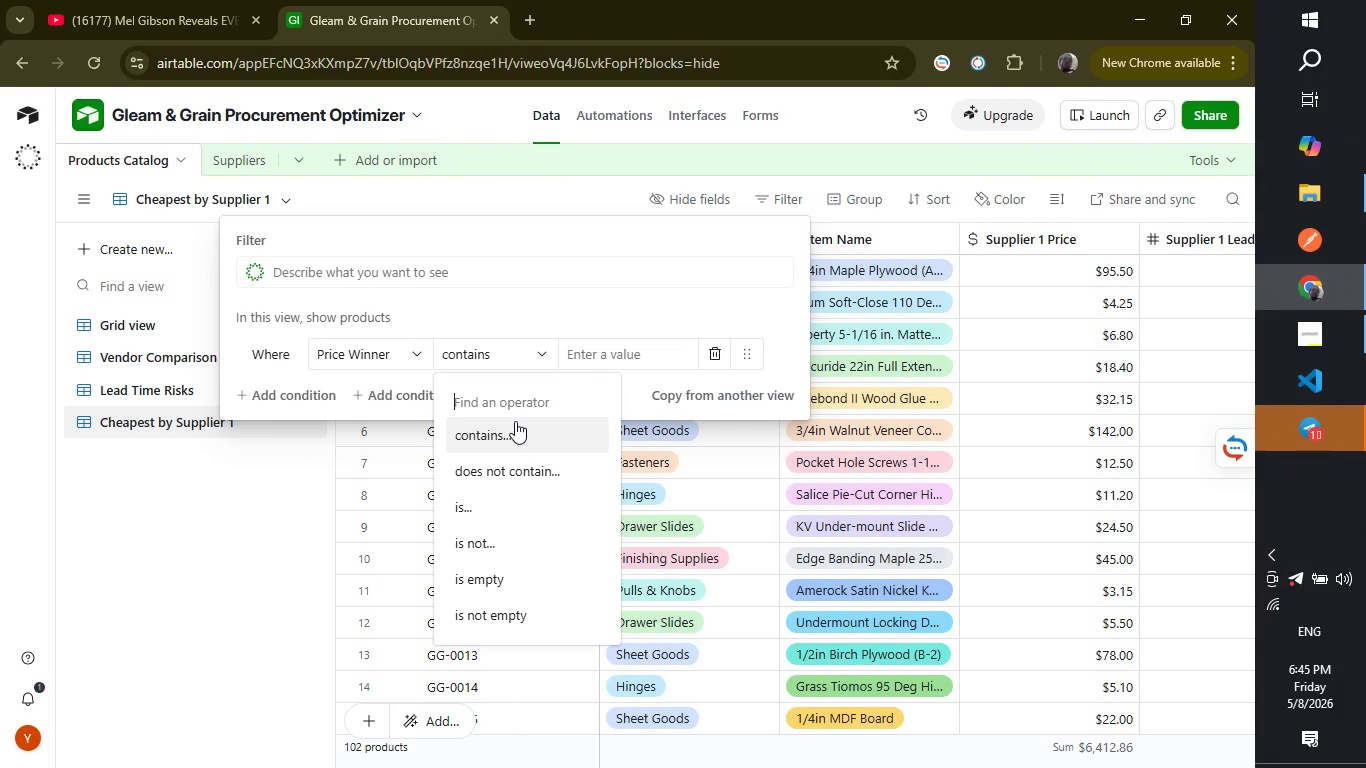 
wait(6.14)
 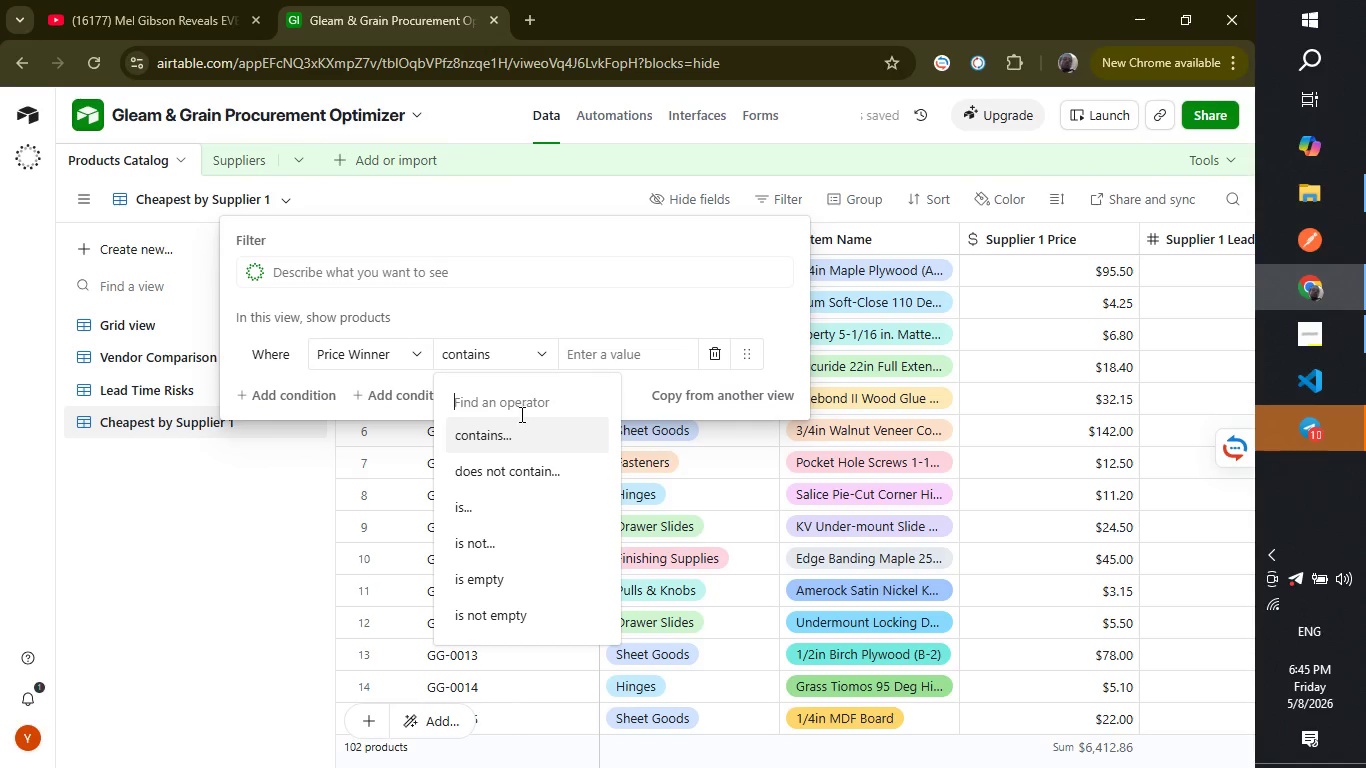 
left_click([506, 496])
 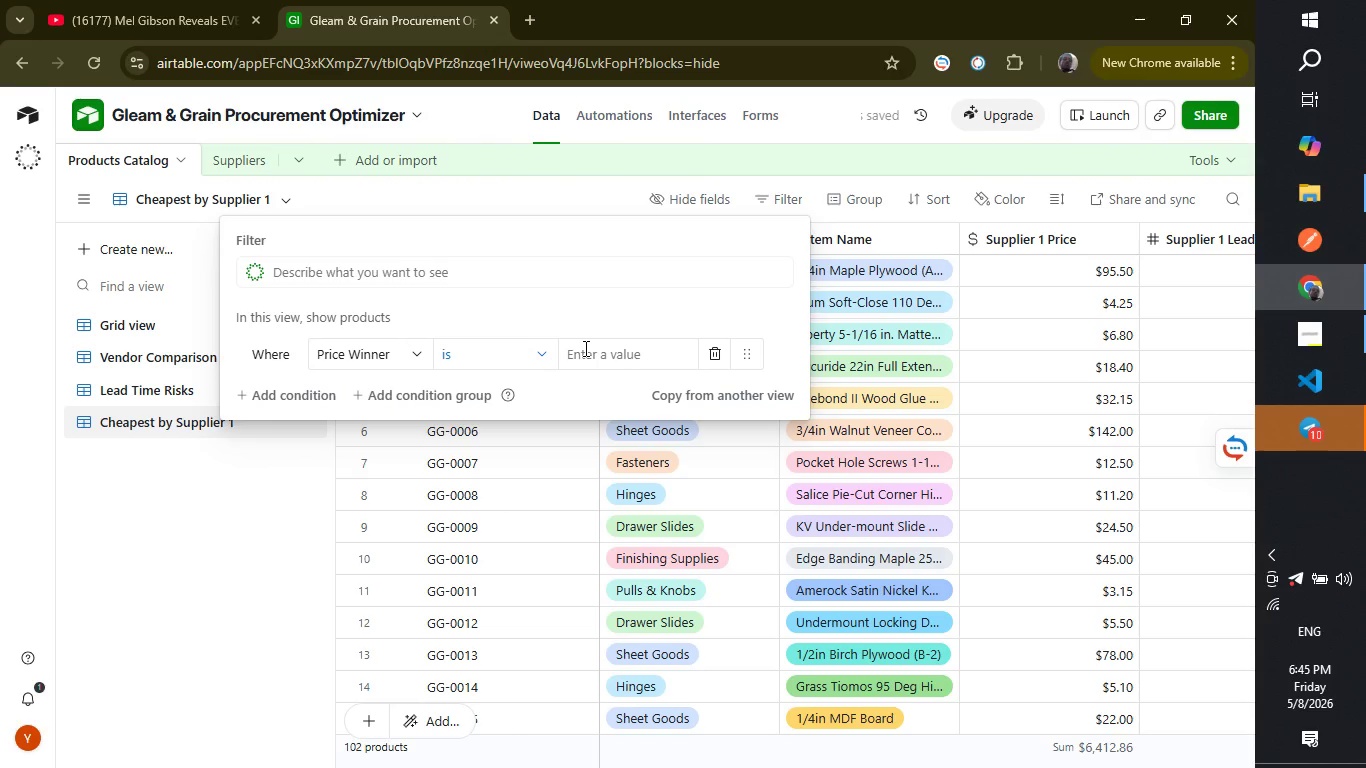 
left_click([584, 348])
 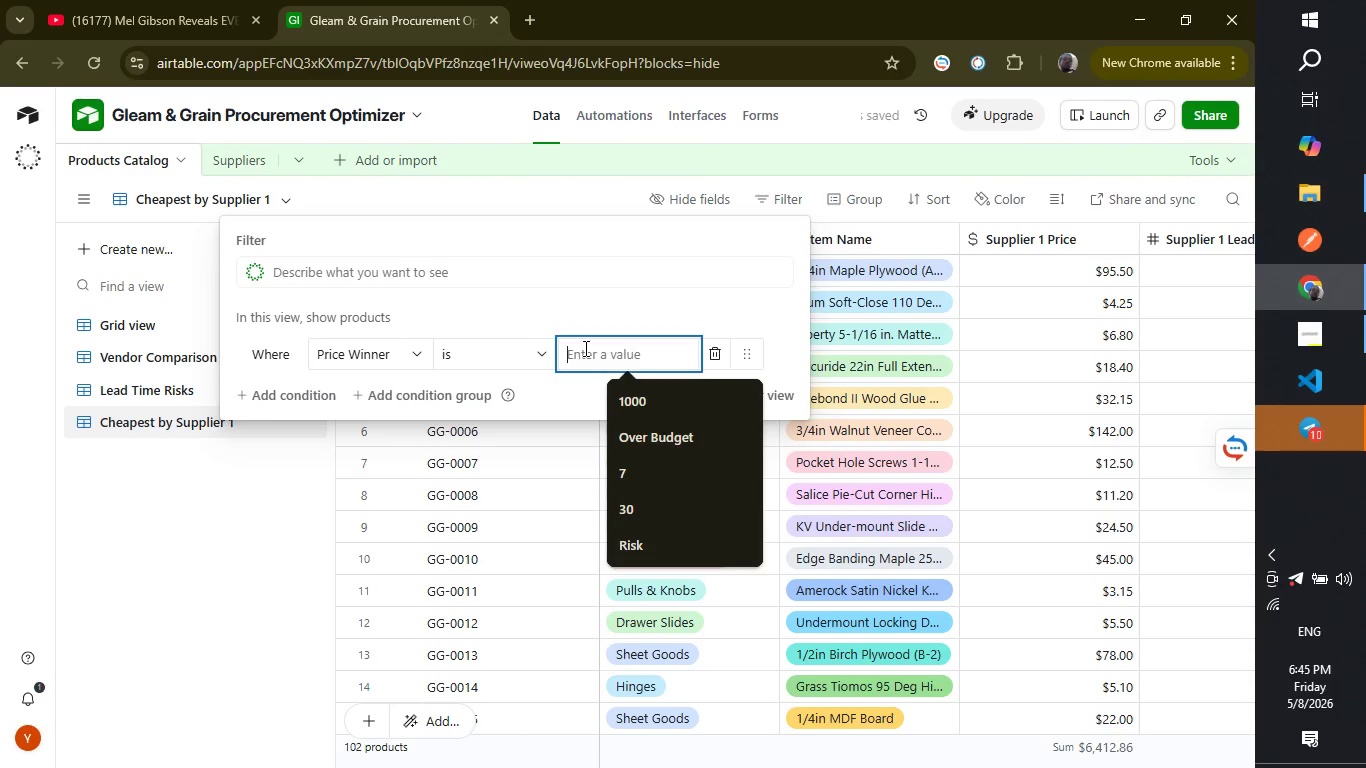 
type(Supplier !)
key(Backspace)
type(1)
 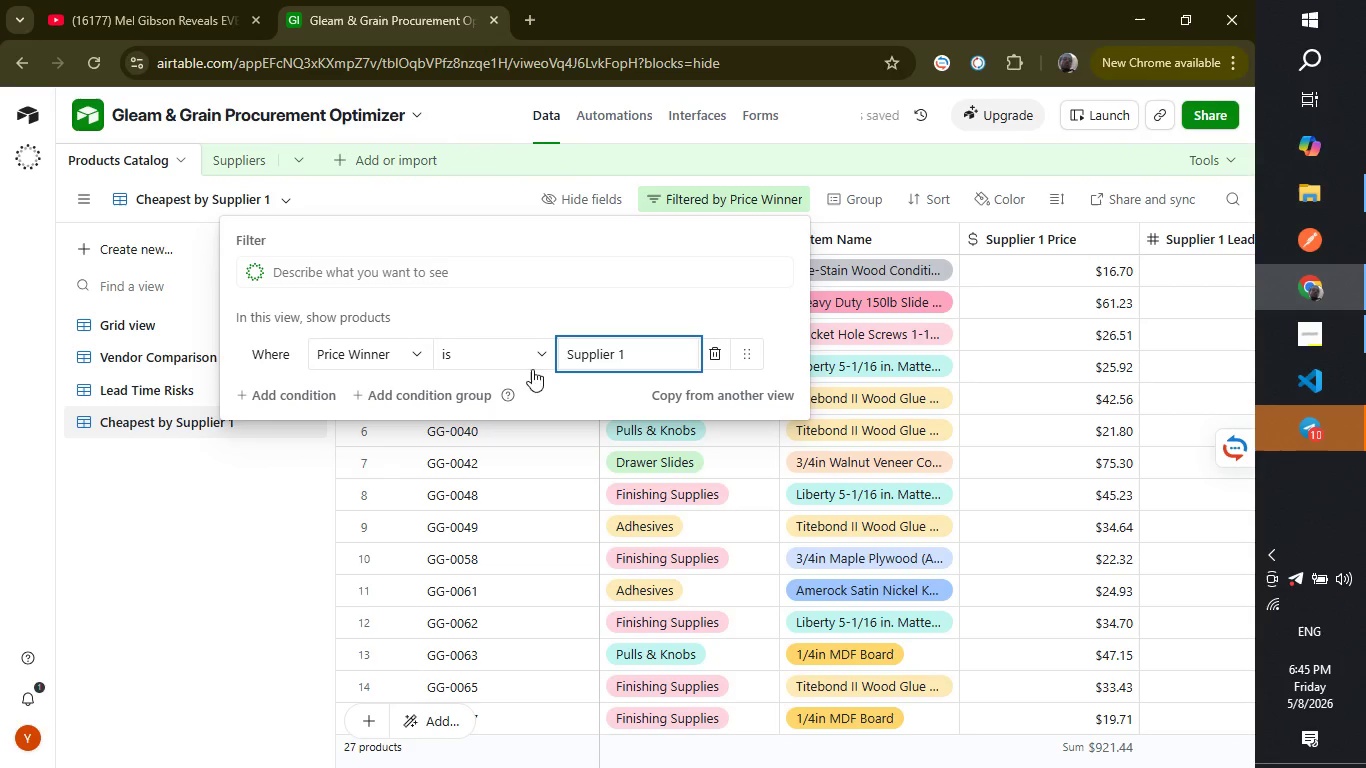 
left_click([275, 478])
 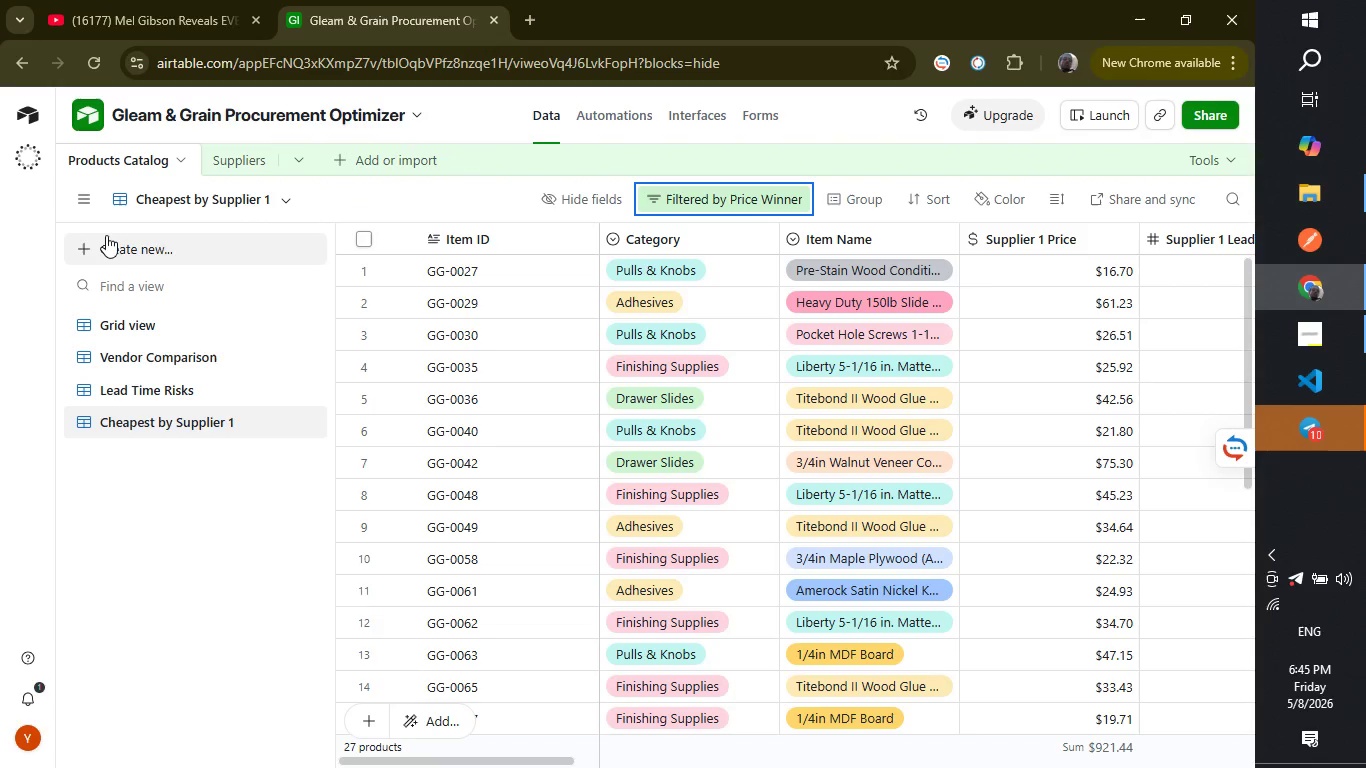 
left_click([106, 235])
 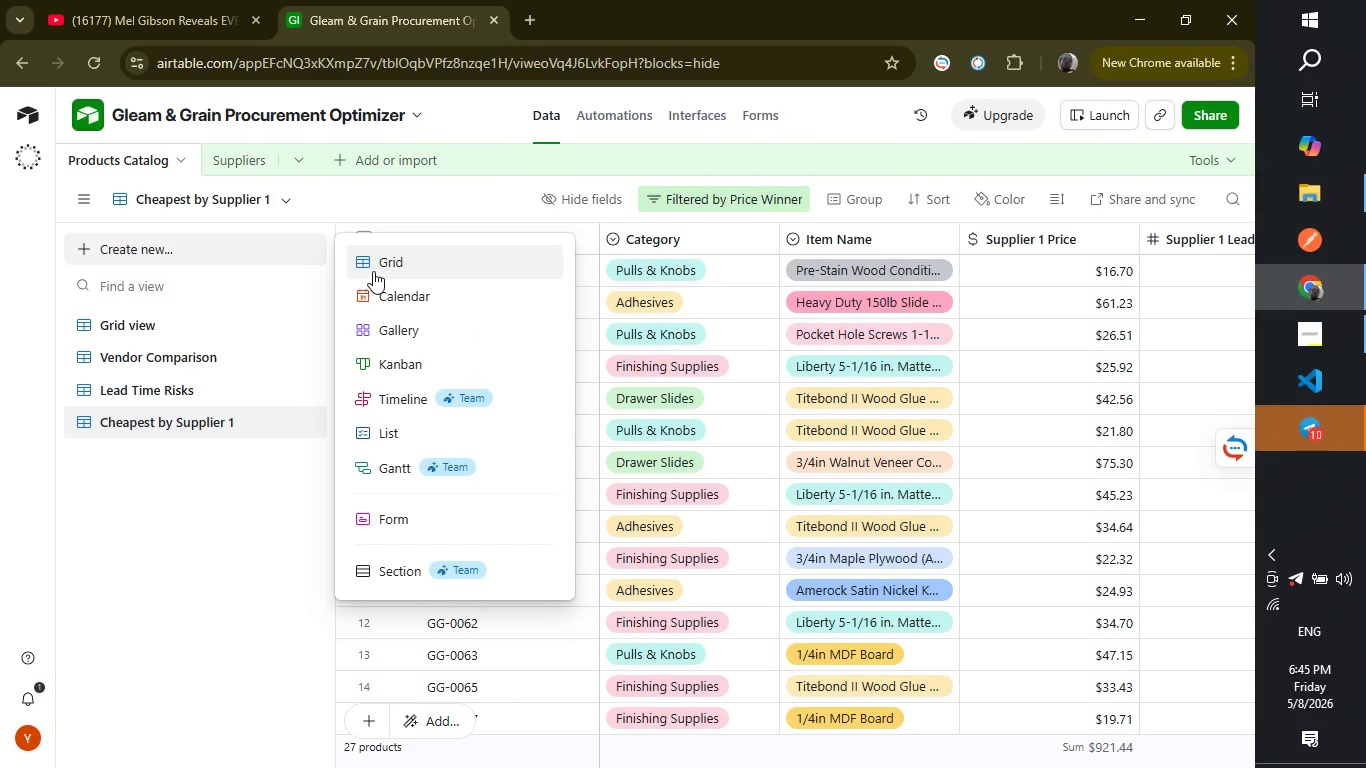 
left_click([372, 270])
 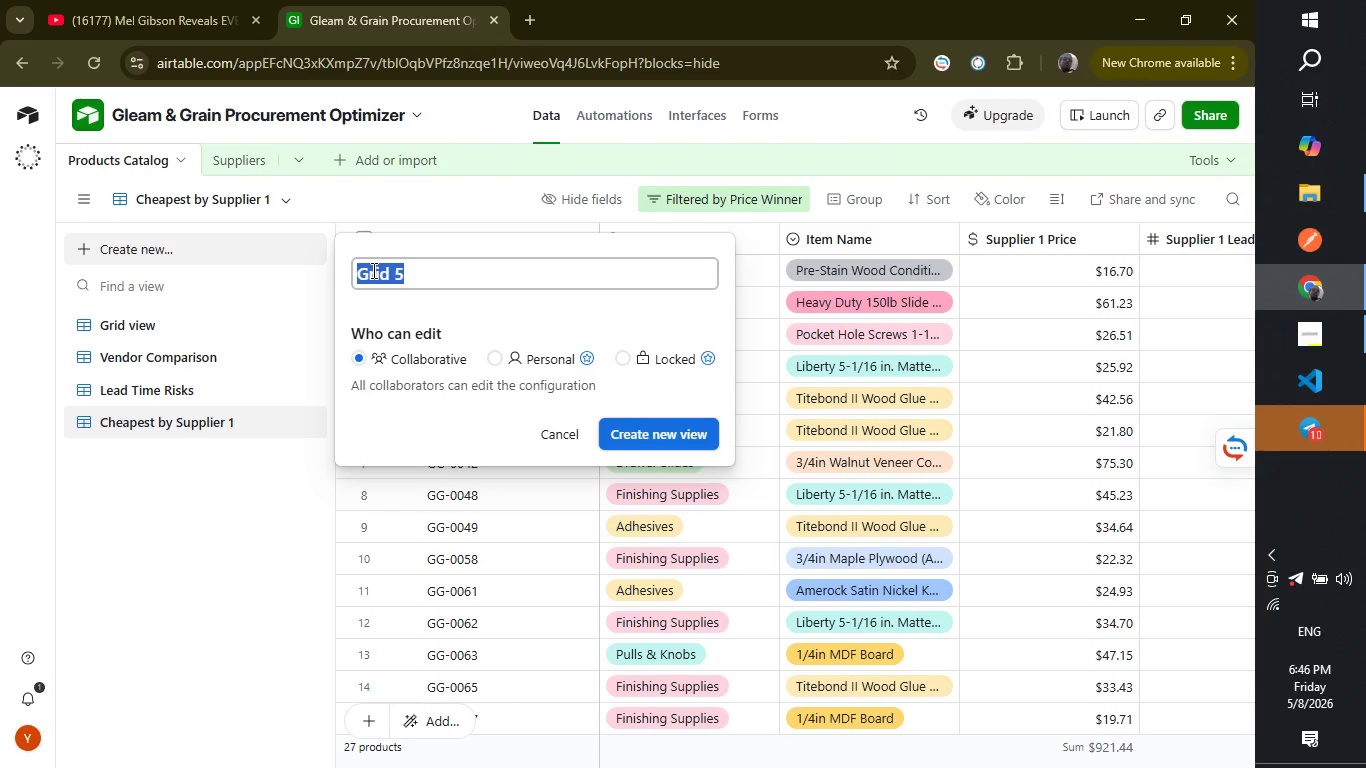 
type(Cheapest b)
 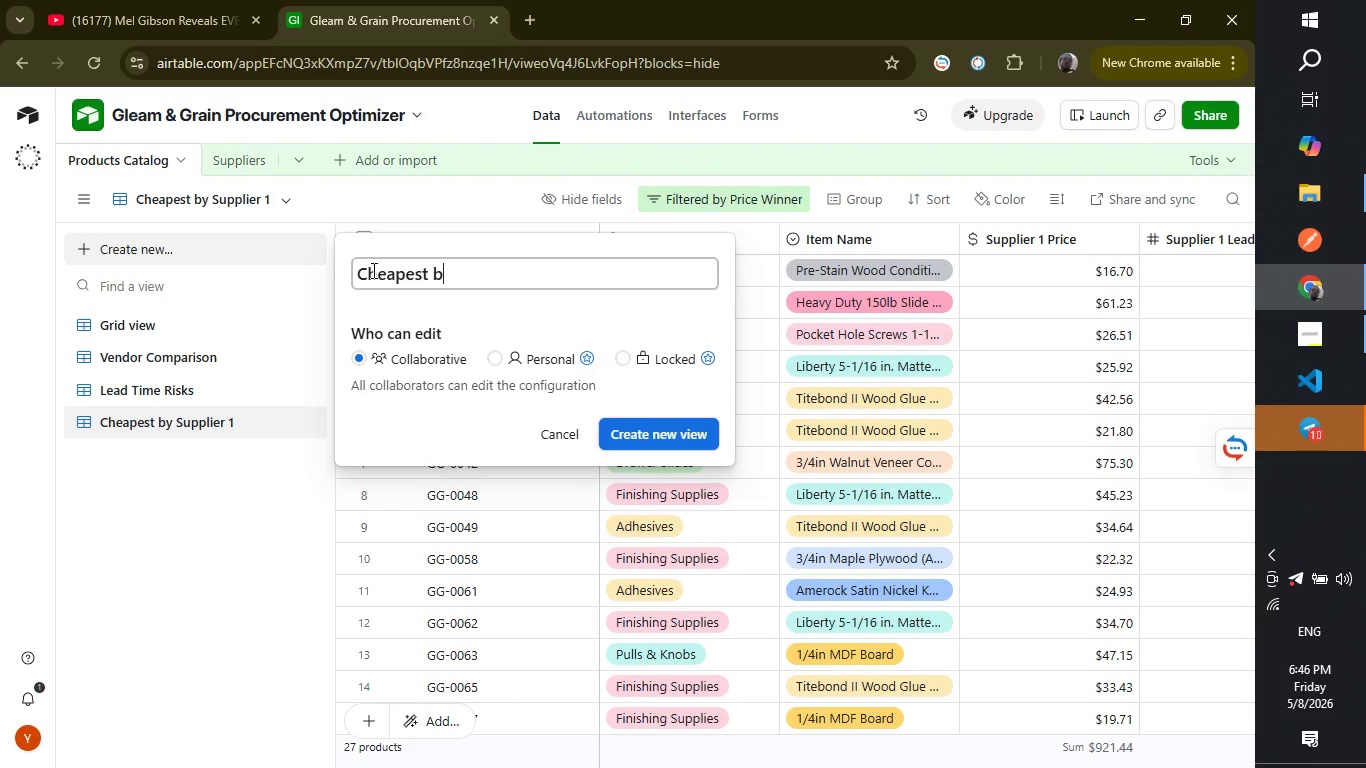 
type(y Supplier 2)
 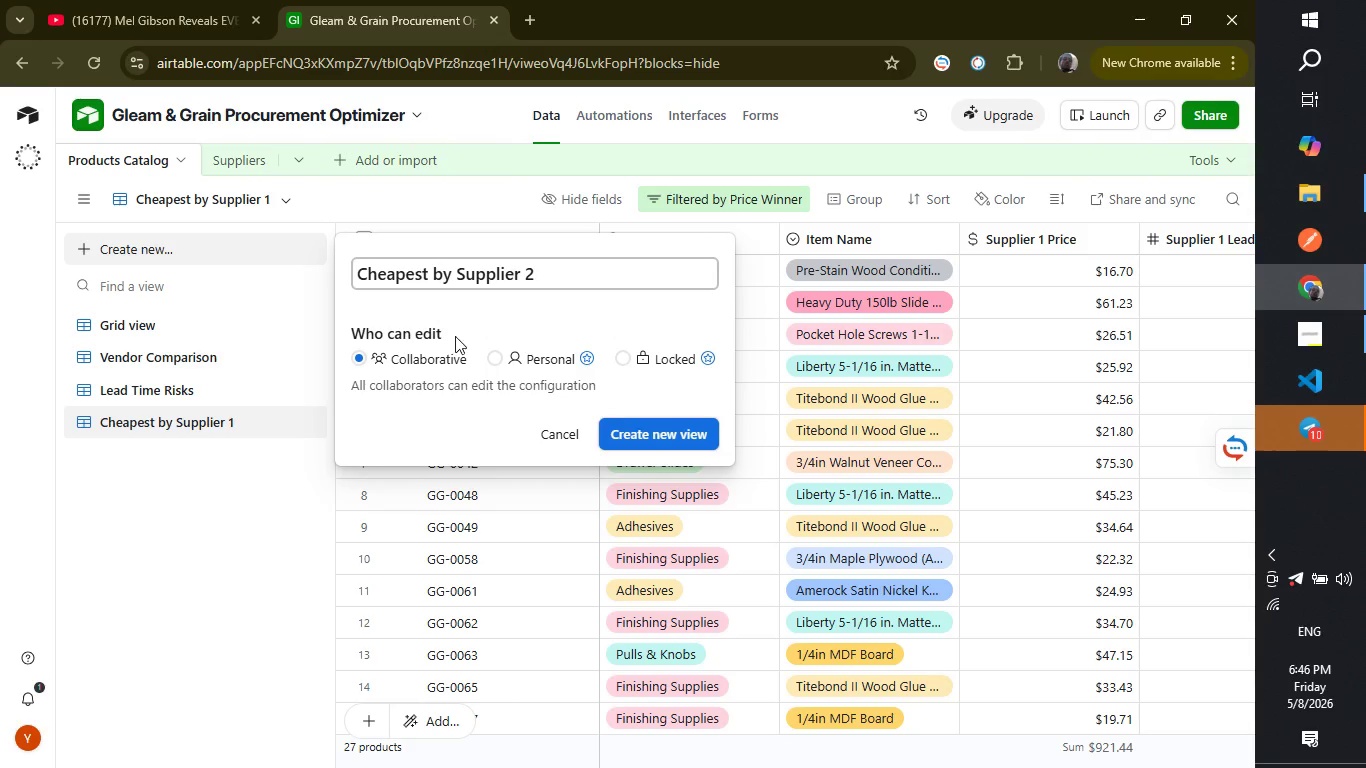 
key(Enter)
 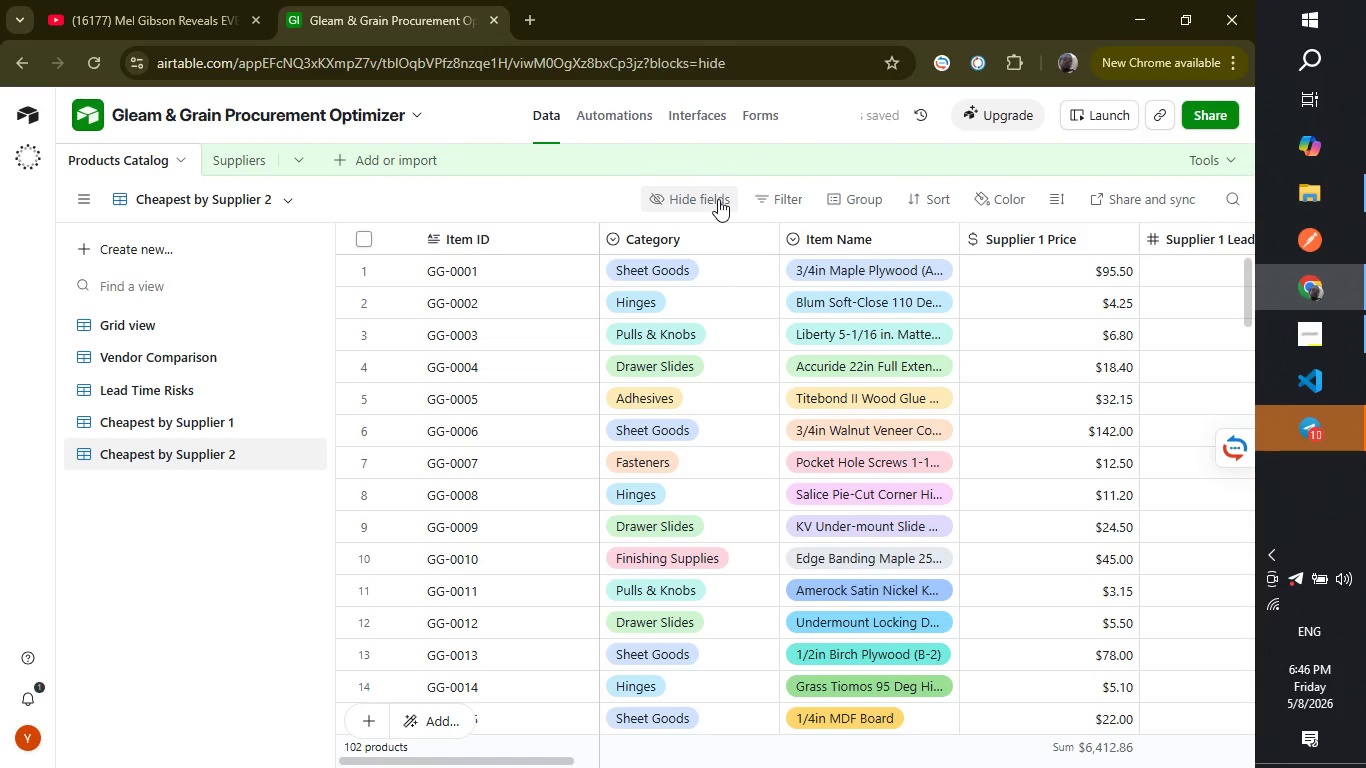 
wait(6.2)
 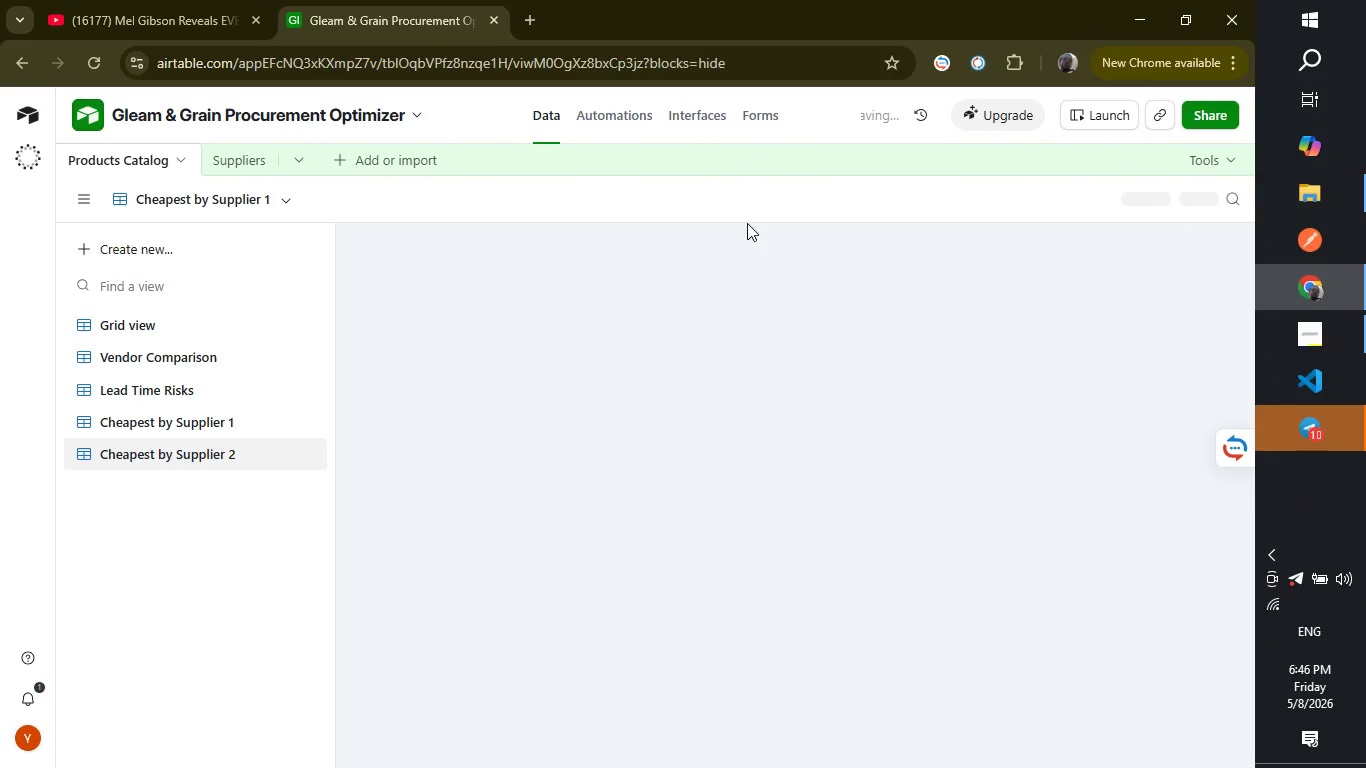 
left_click([774, 195])
 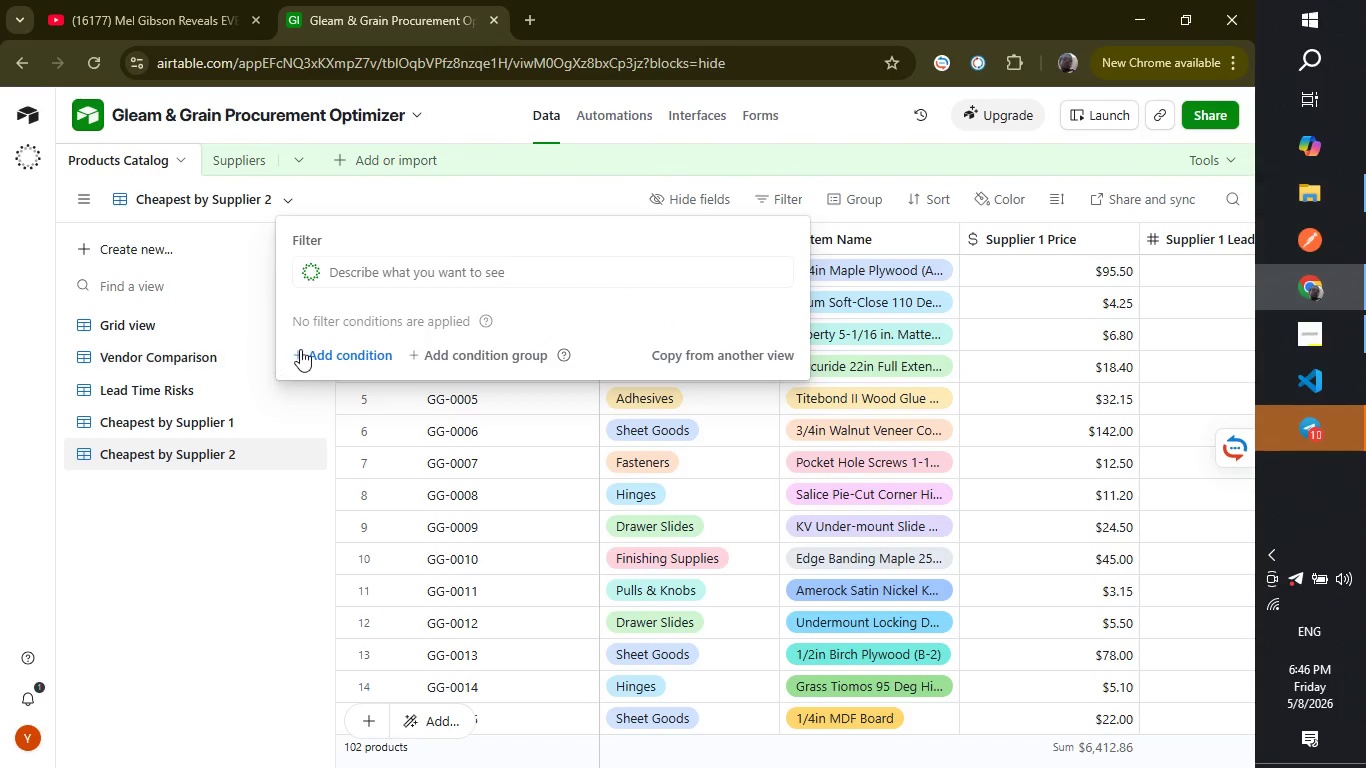 
left_click([300, 349])
 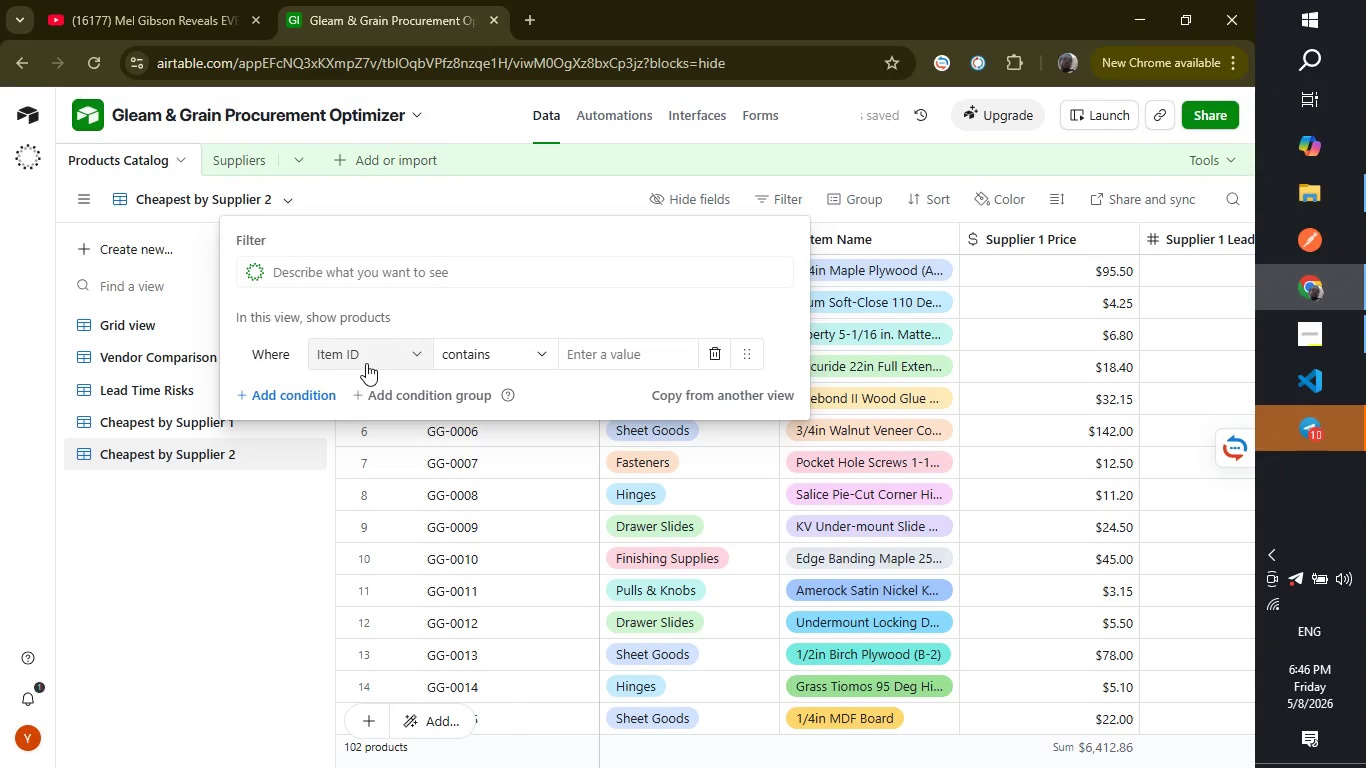 
left_click([366, 363])
 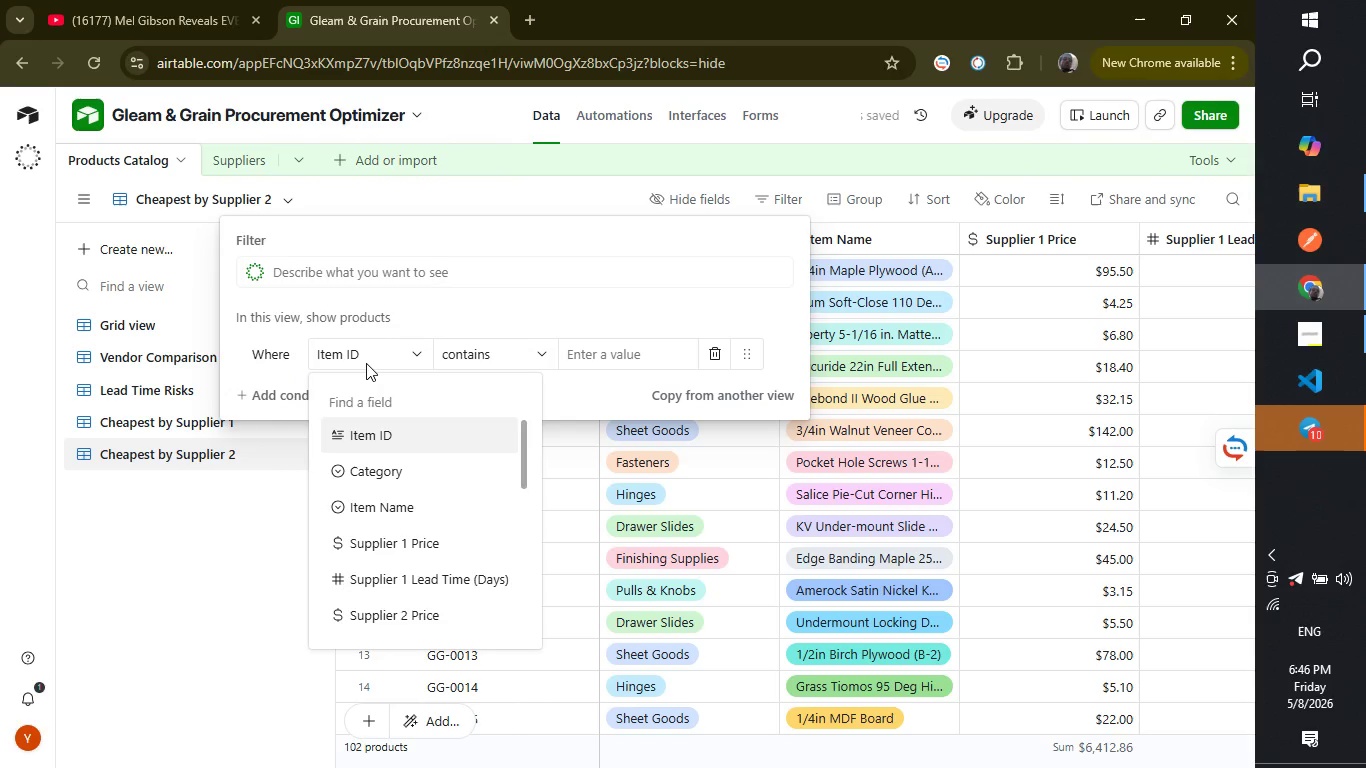 
type(pri)
 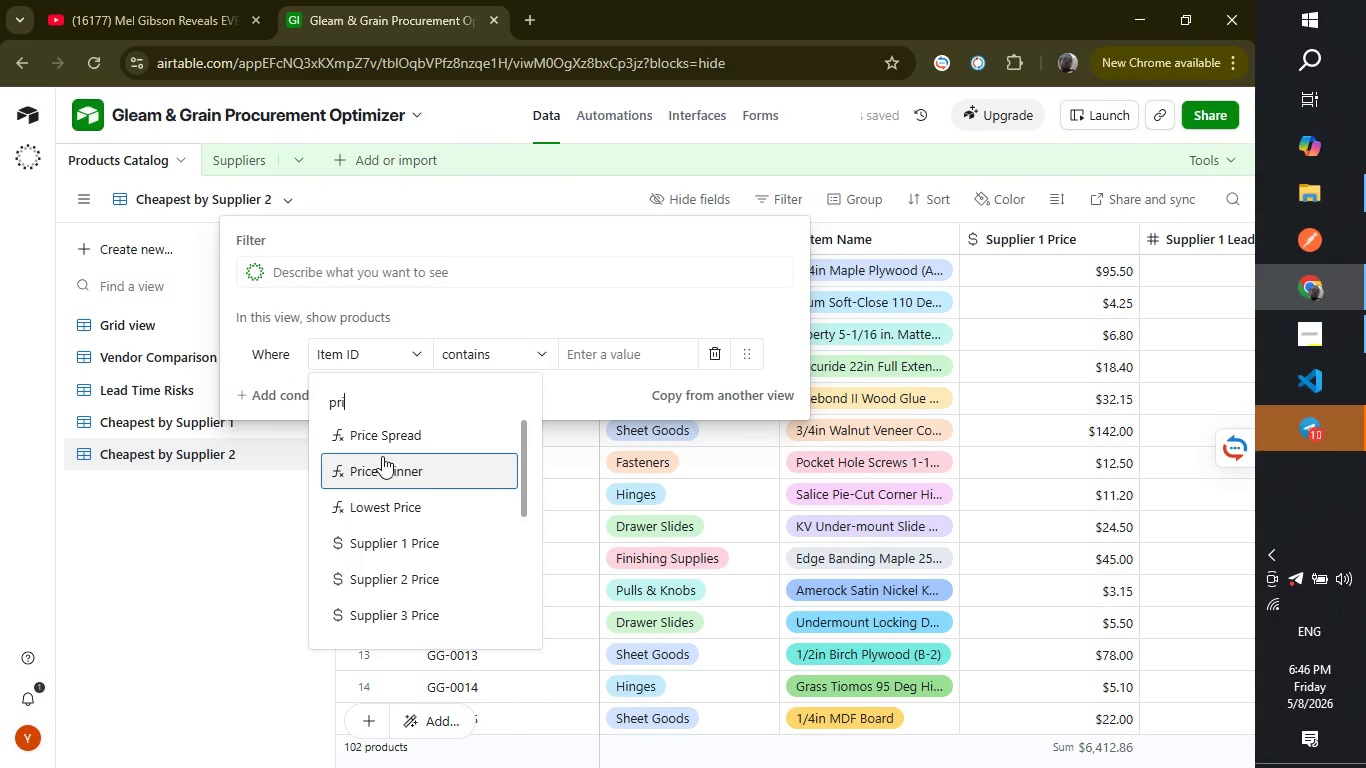 
left_click([382, 457])
 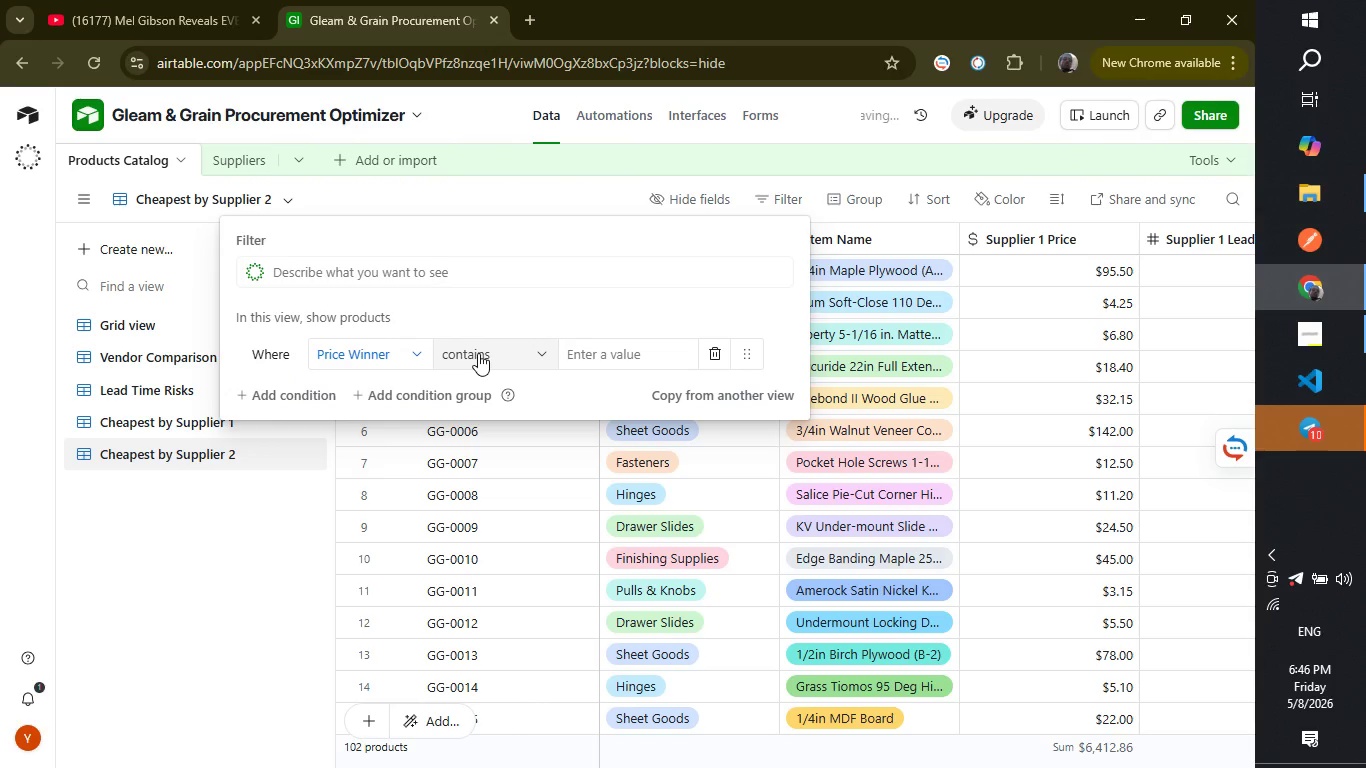 
left_click([478, 353])
 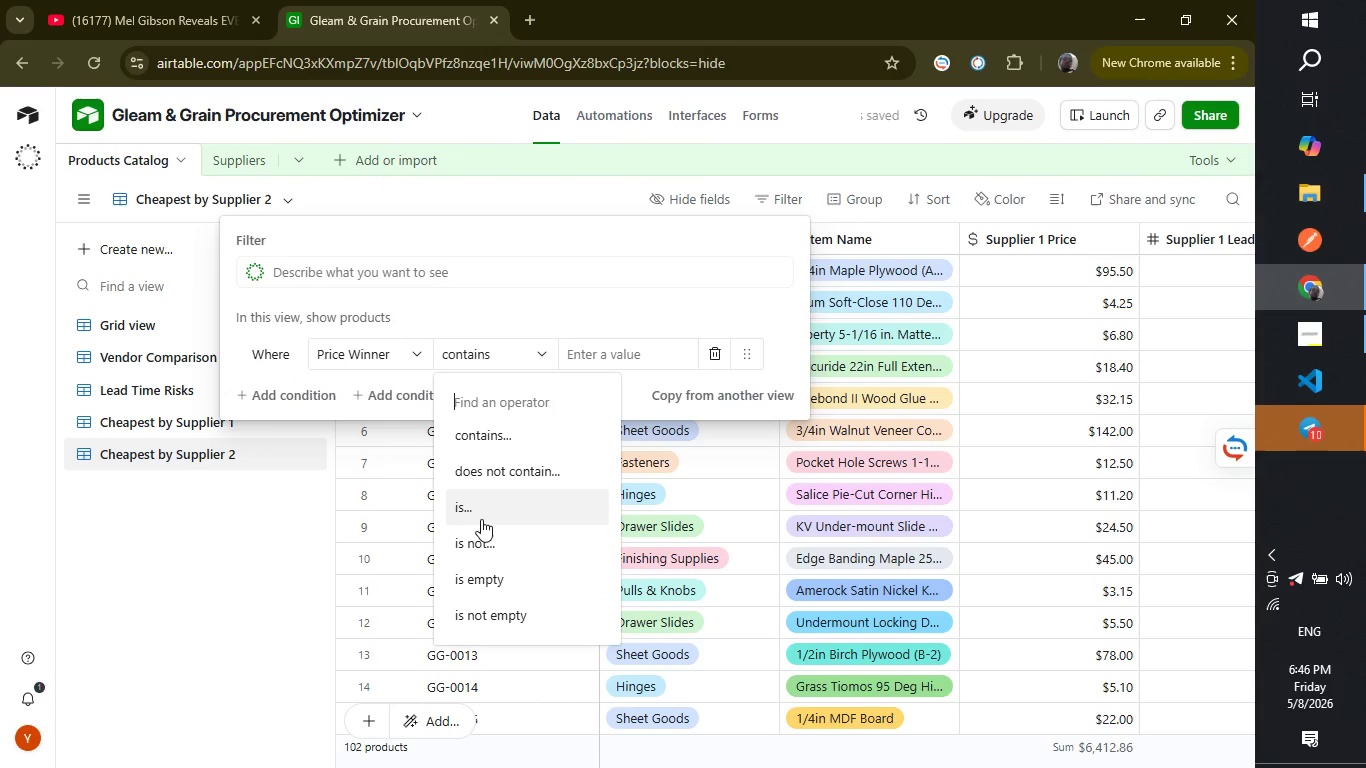 
left_click([481, 519])
 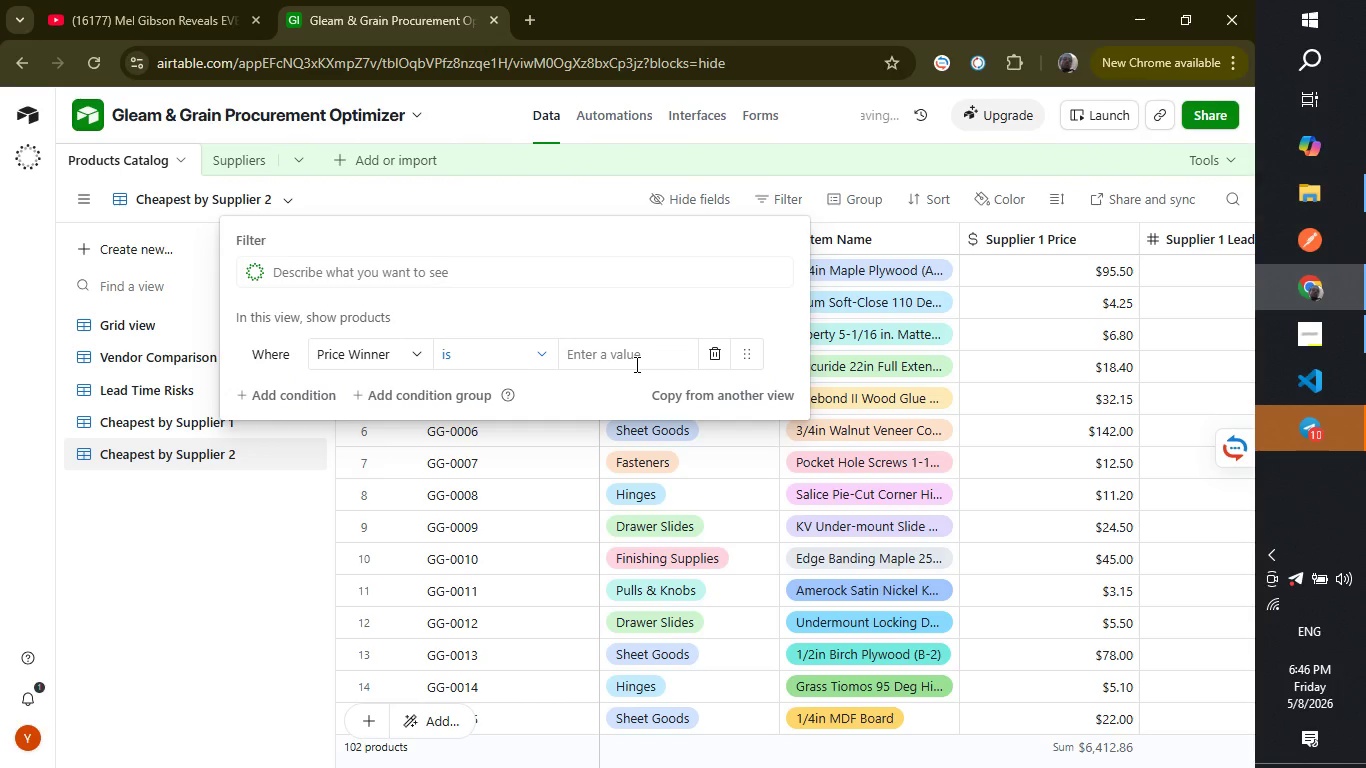 
left_click([635, 364])
 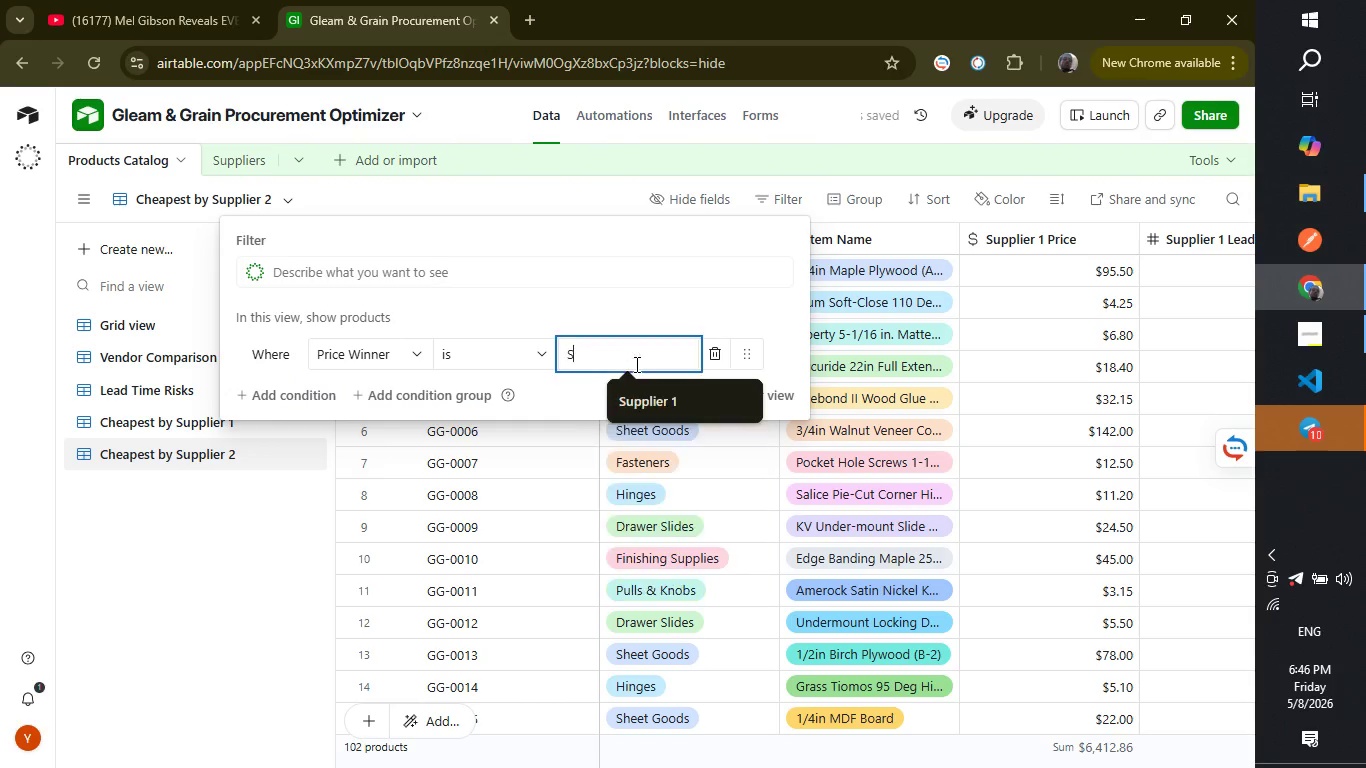 
type(Supplier 2)
 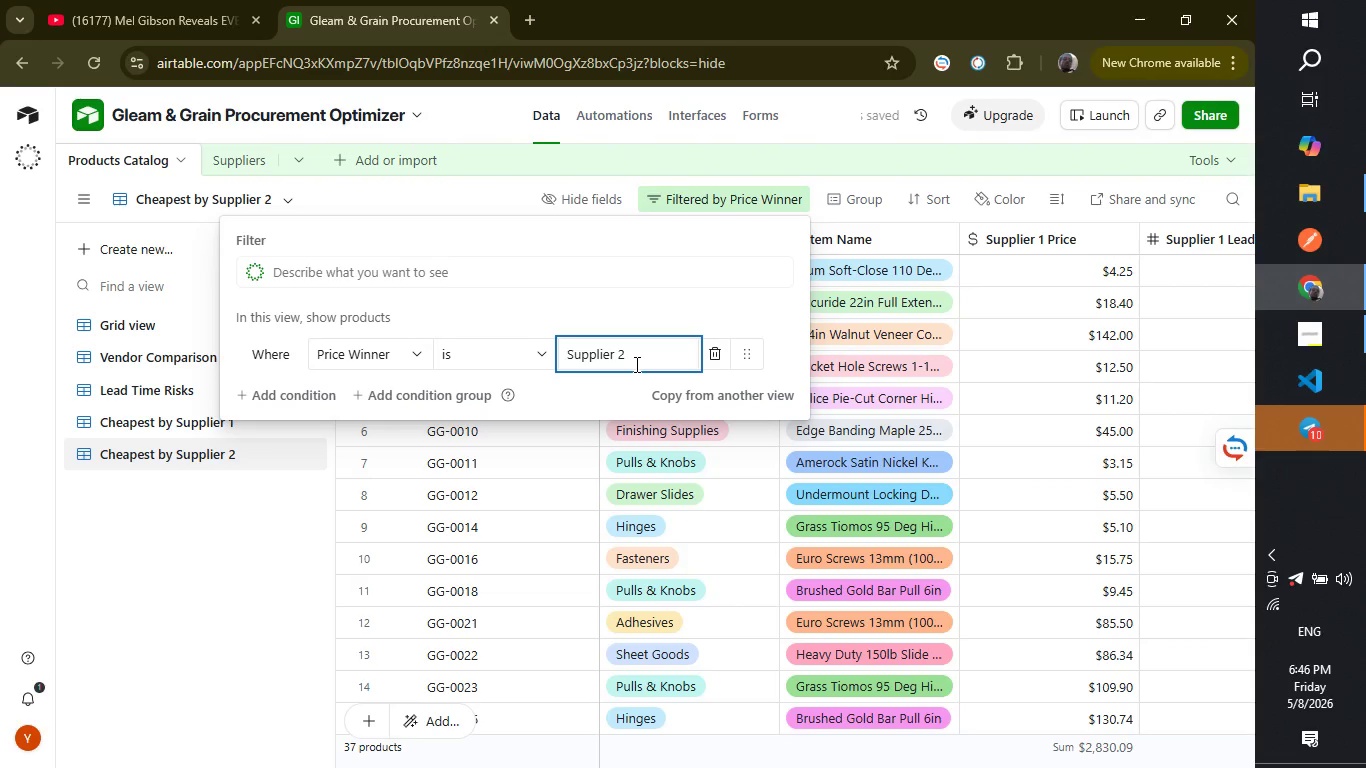 
key(Enter)
 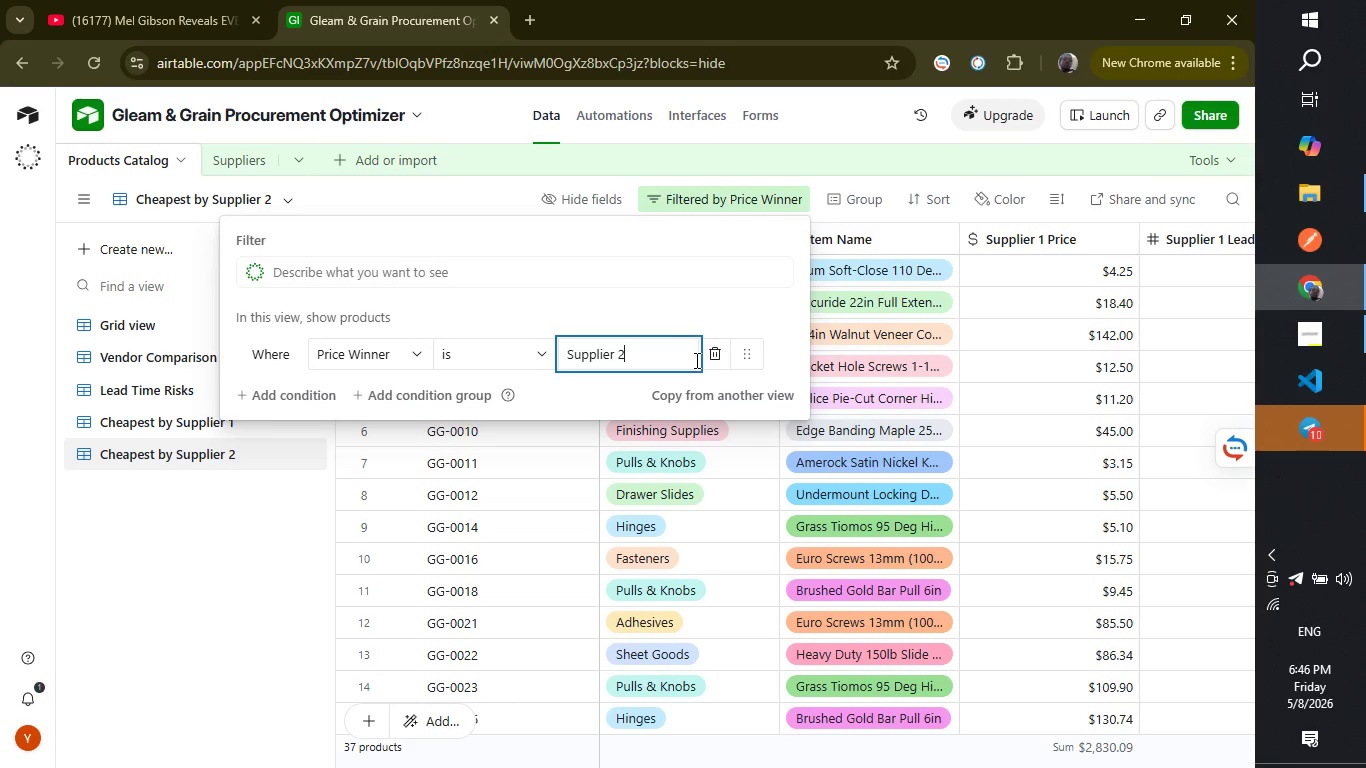 
wait(9.73)
 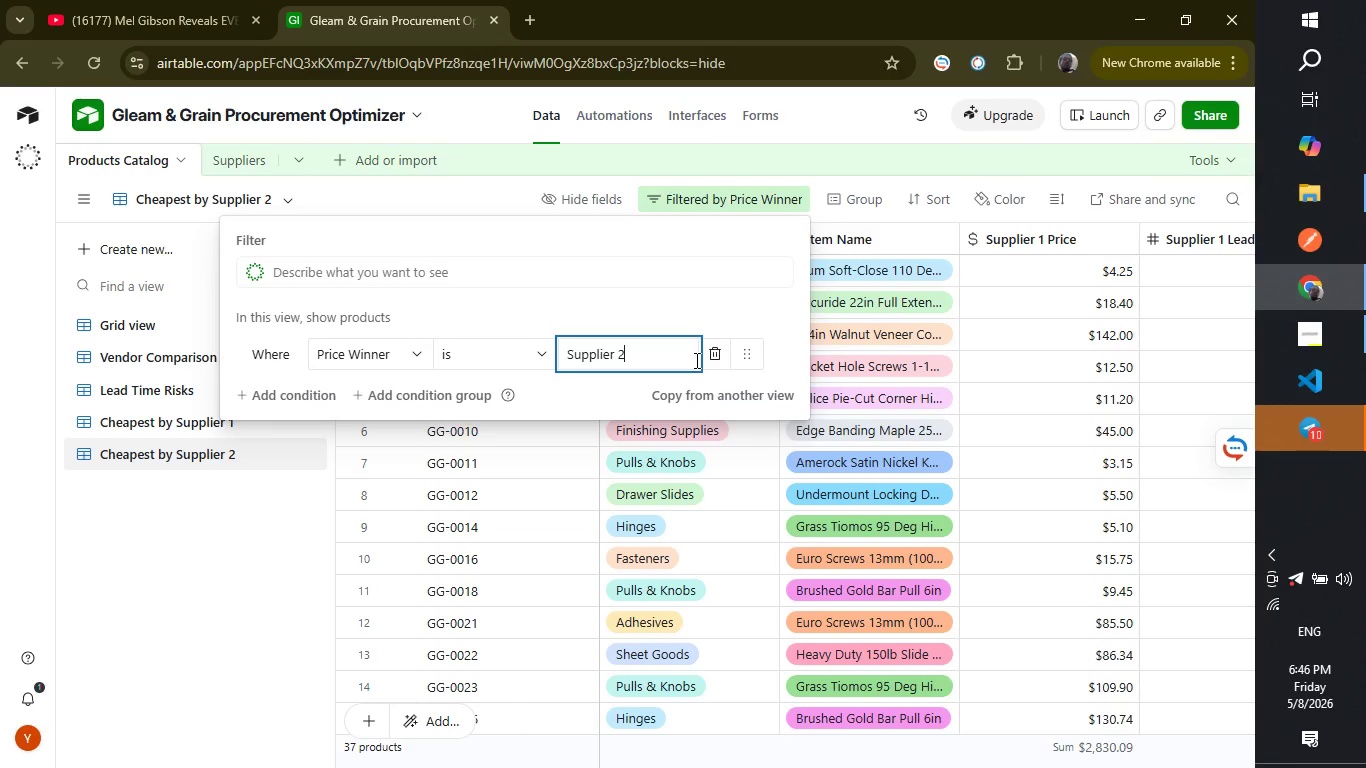 
left_click([208, 597])
 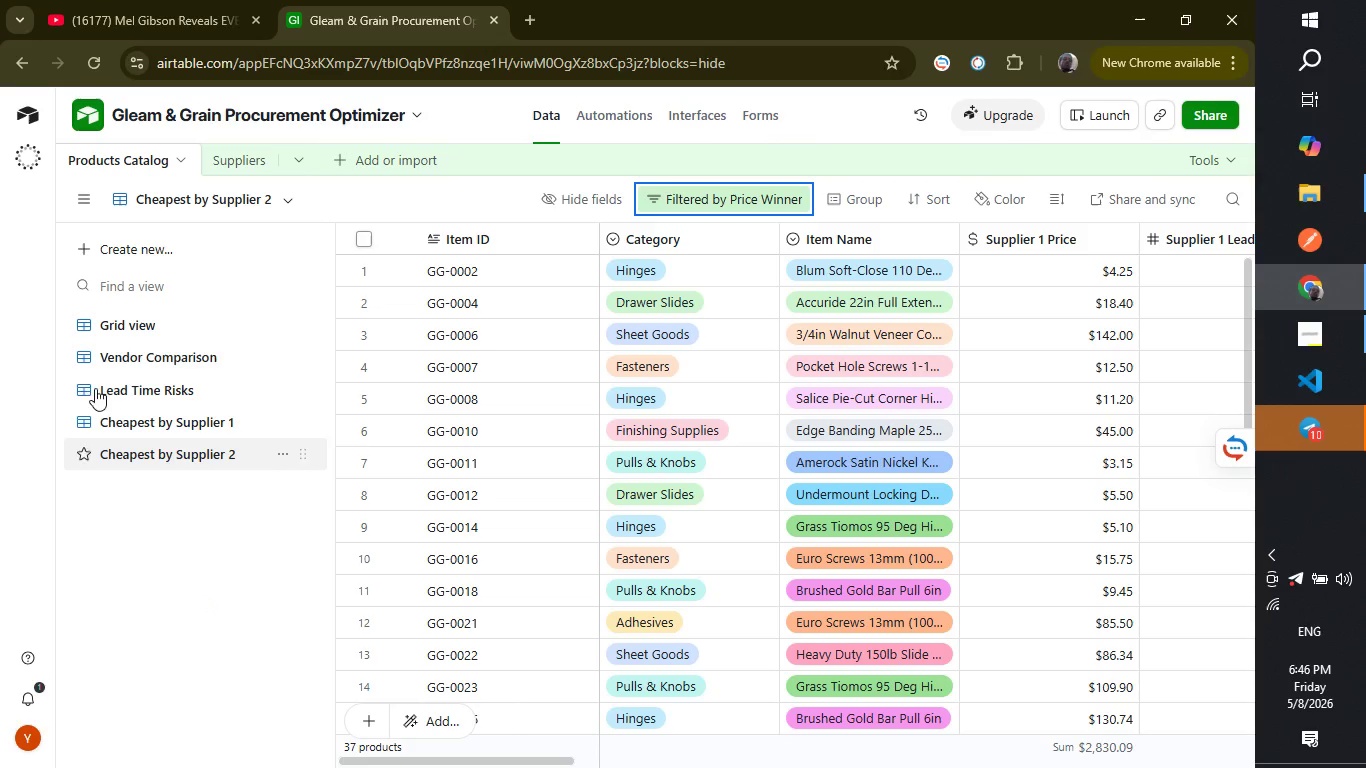 
wait(6.36)
 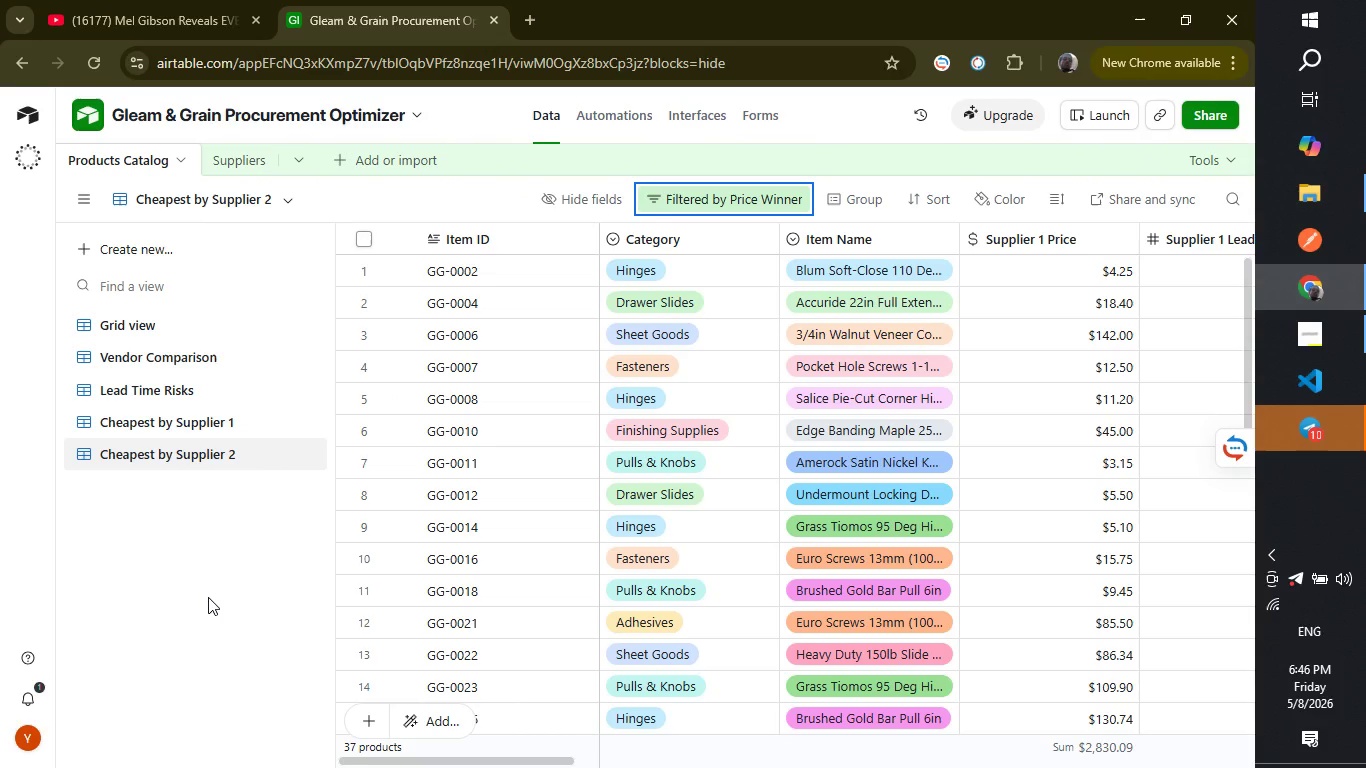 
left_click([112, 259])
 